 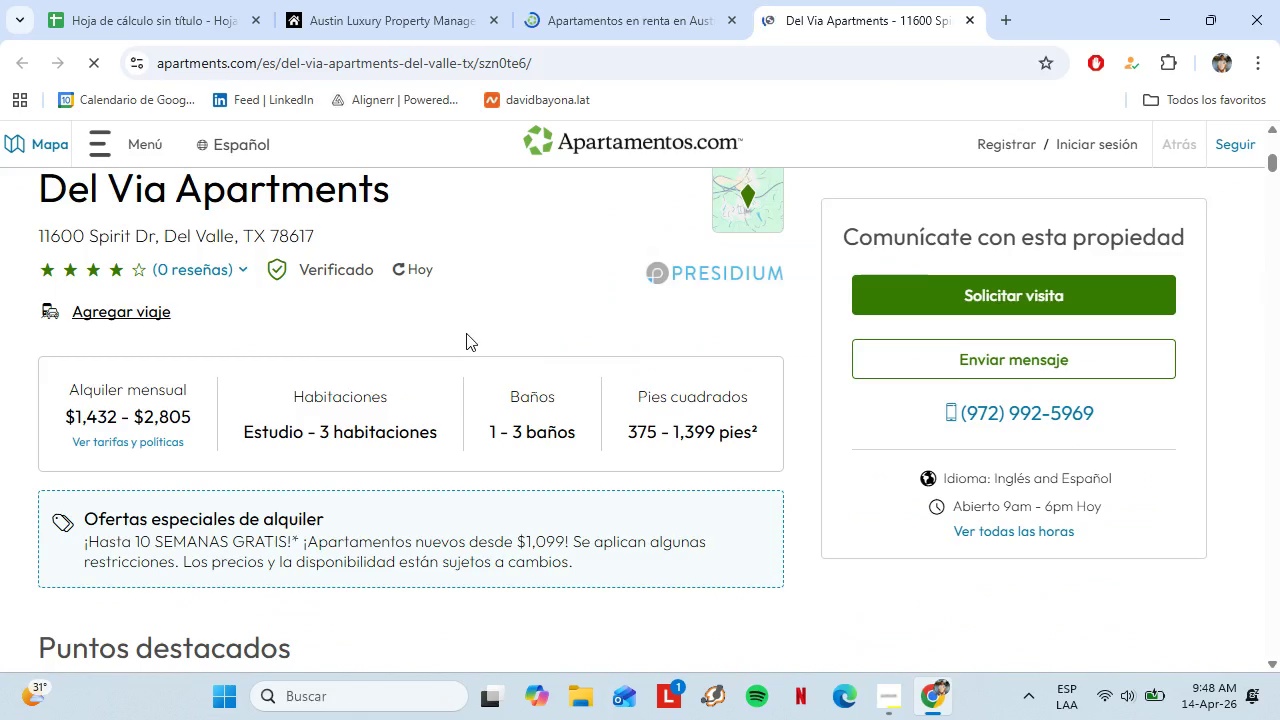 
scroll: coordinate [424, 293], scroll_direction: up, amount: 1.0
 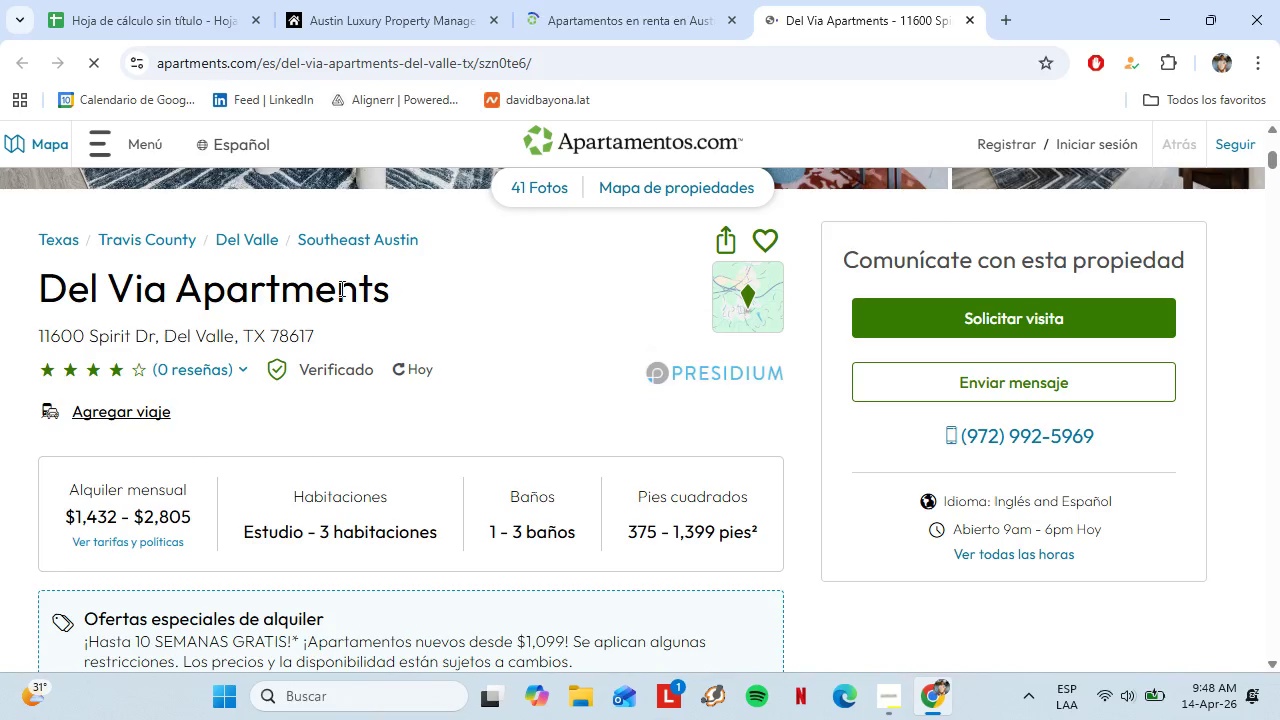 
left_click_drag(start_coordinate=[410, 294], to_coordinate=[42, 298])
 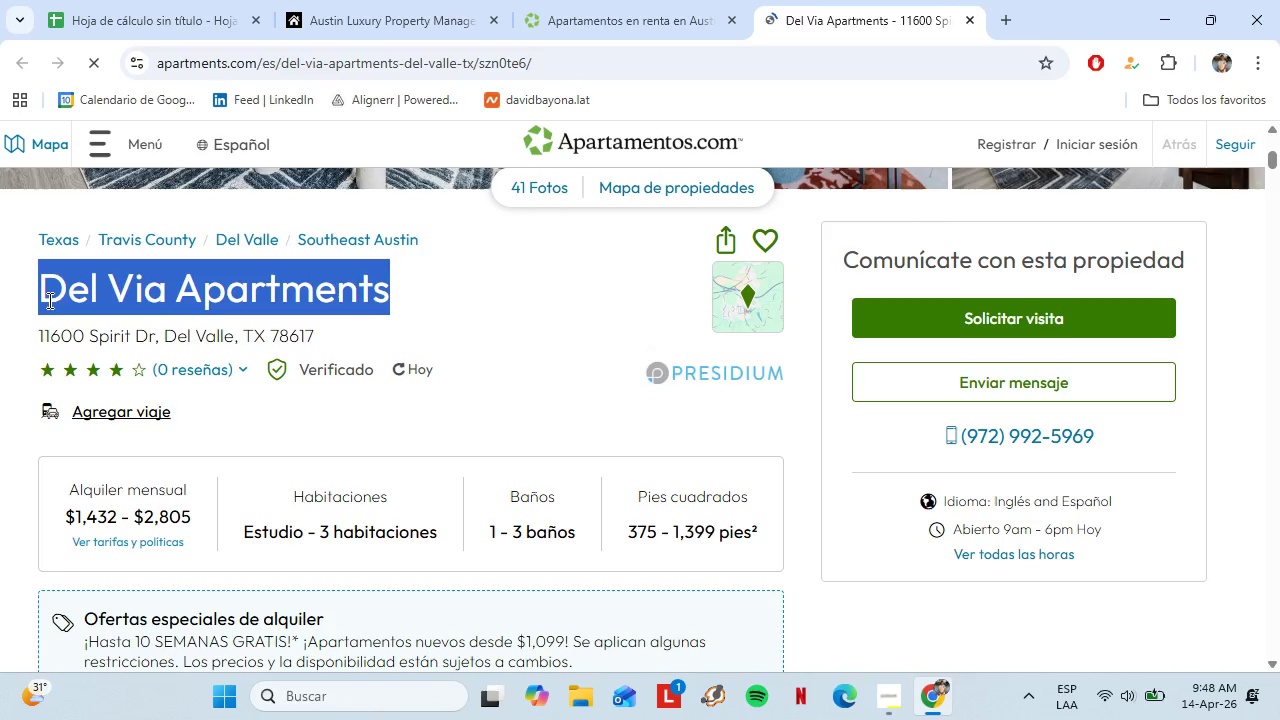 
key(Control+C)
 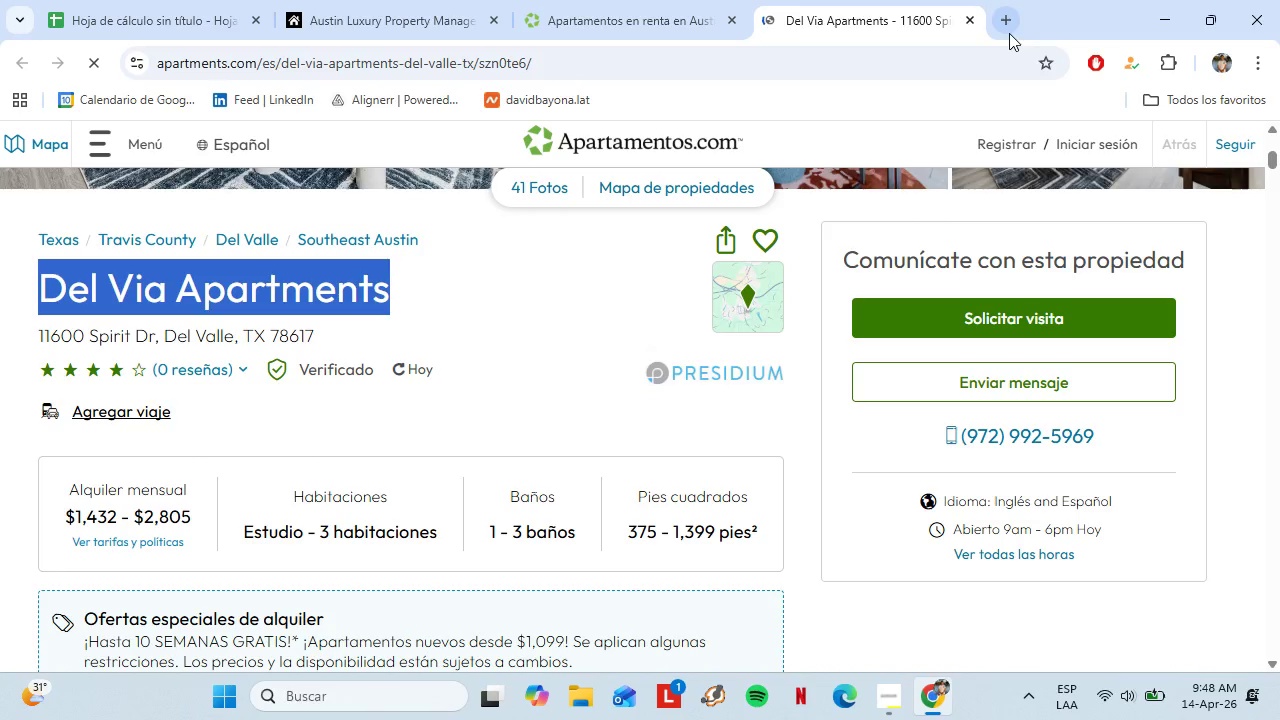 
left_click([1006, 24])
 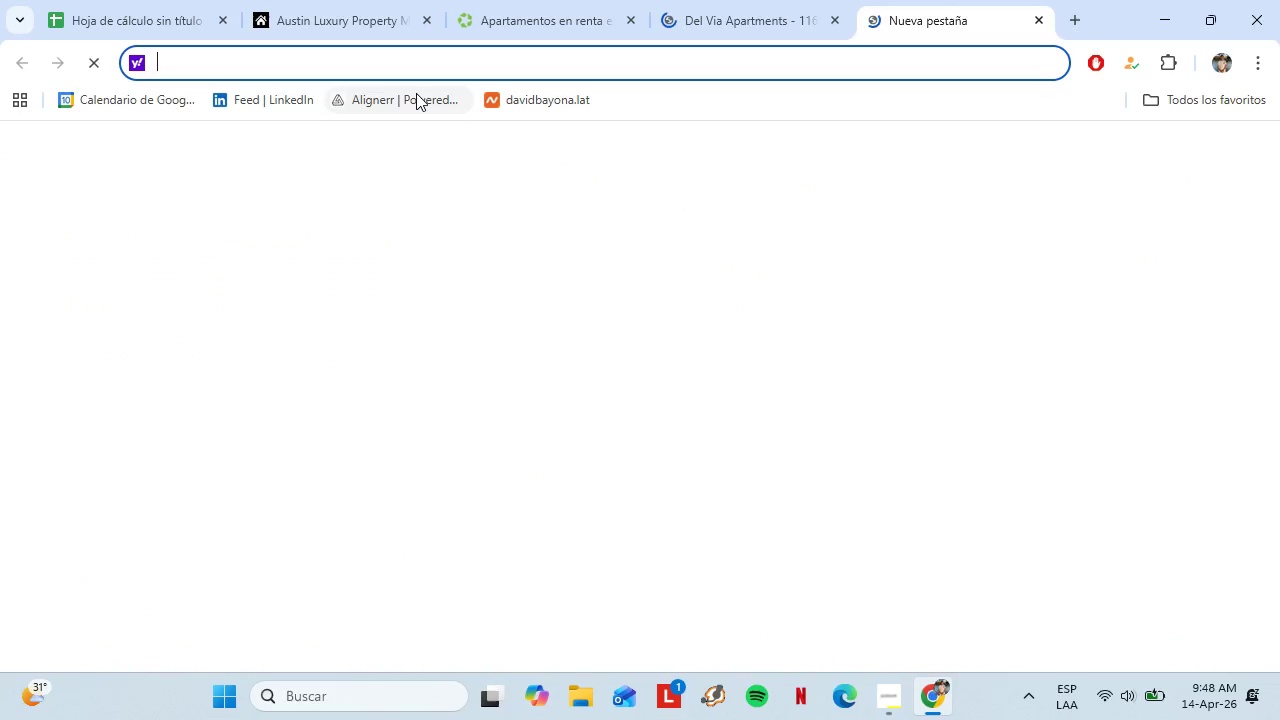 
key(Control+Shift+V)
 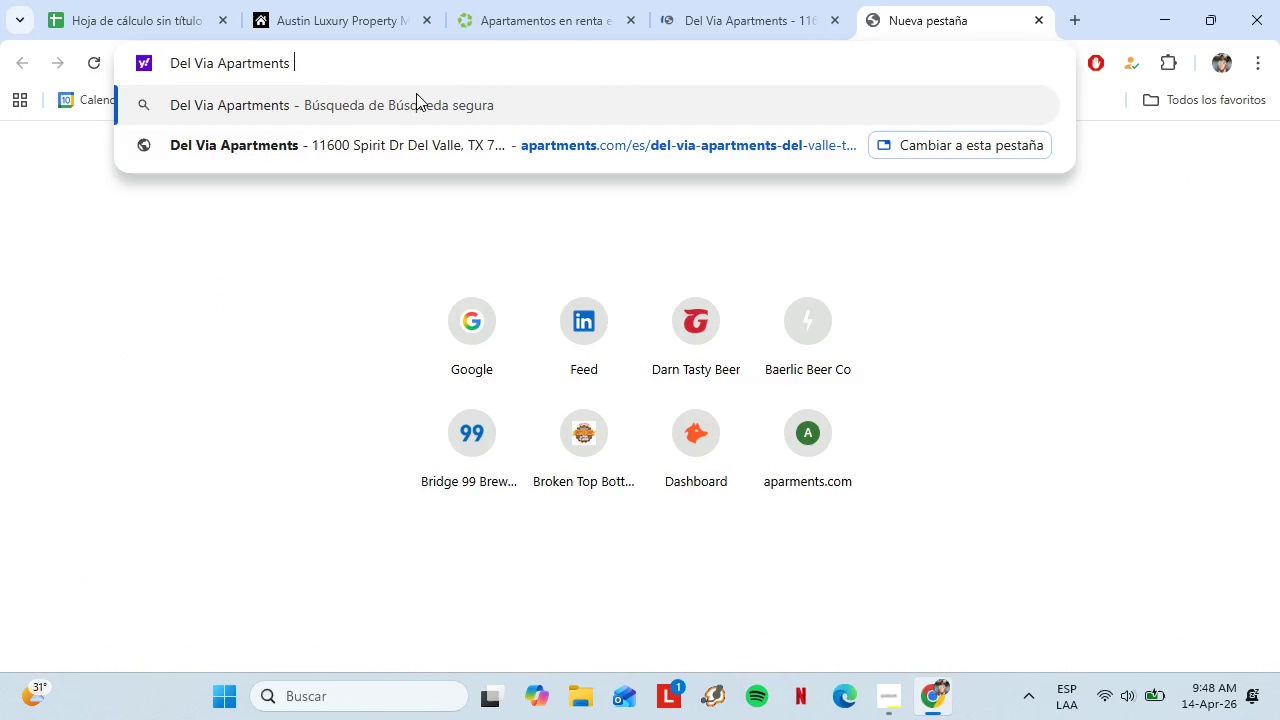 
key(Control+Space)
 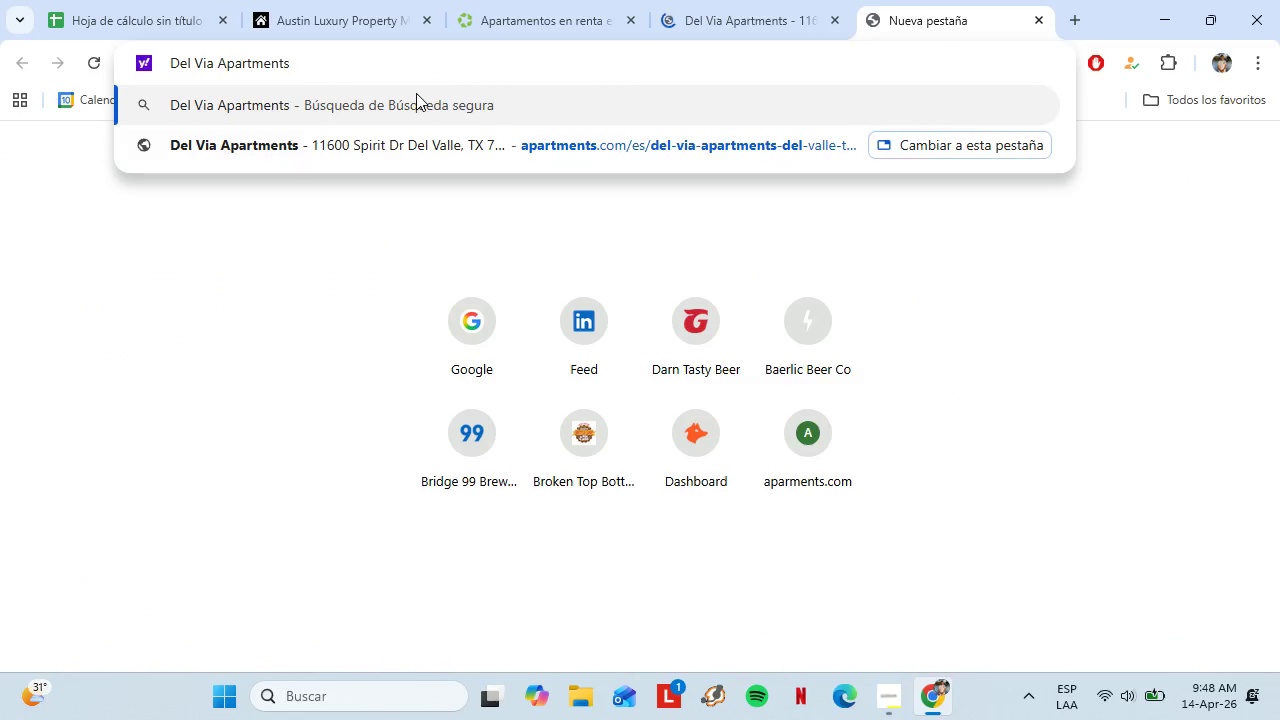 
type(presidium)
 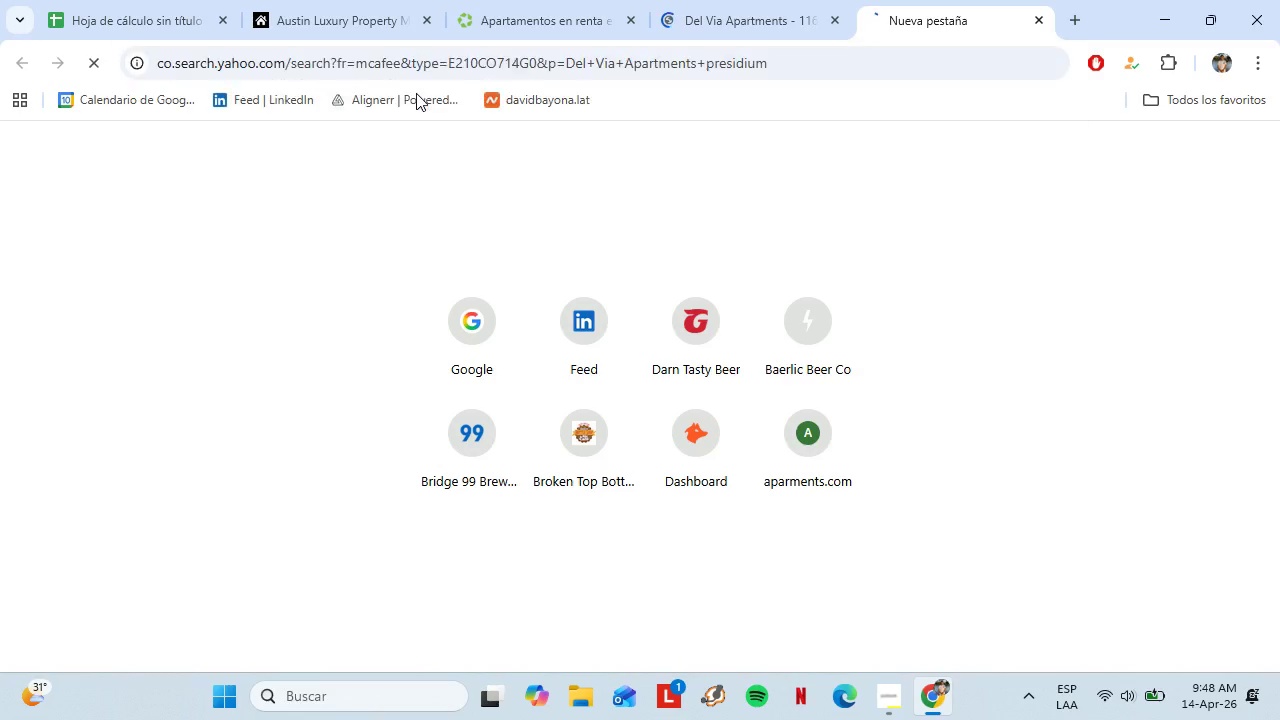 
key(Enter)
 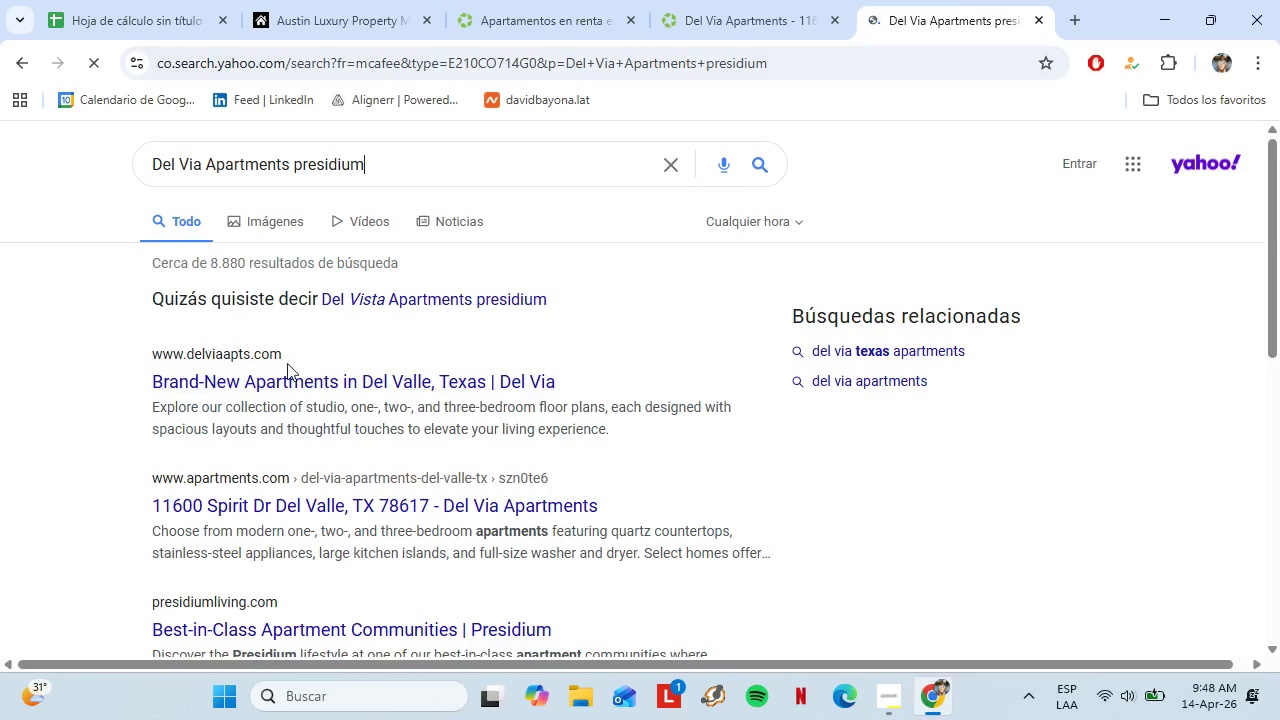 
wait(6.67)
 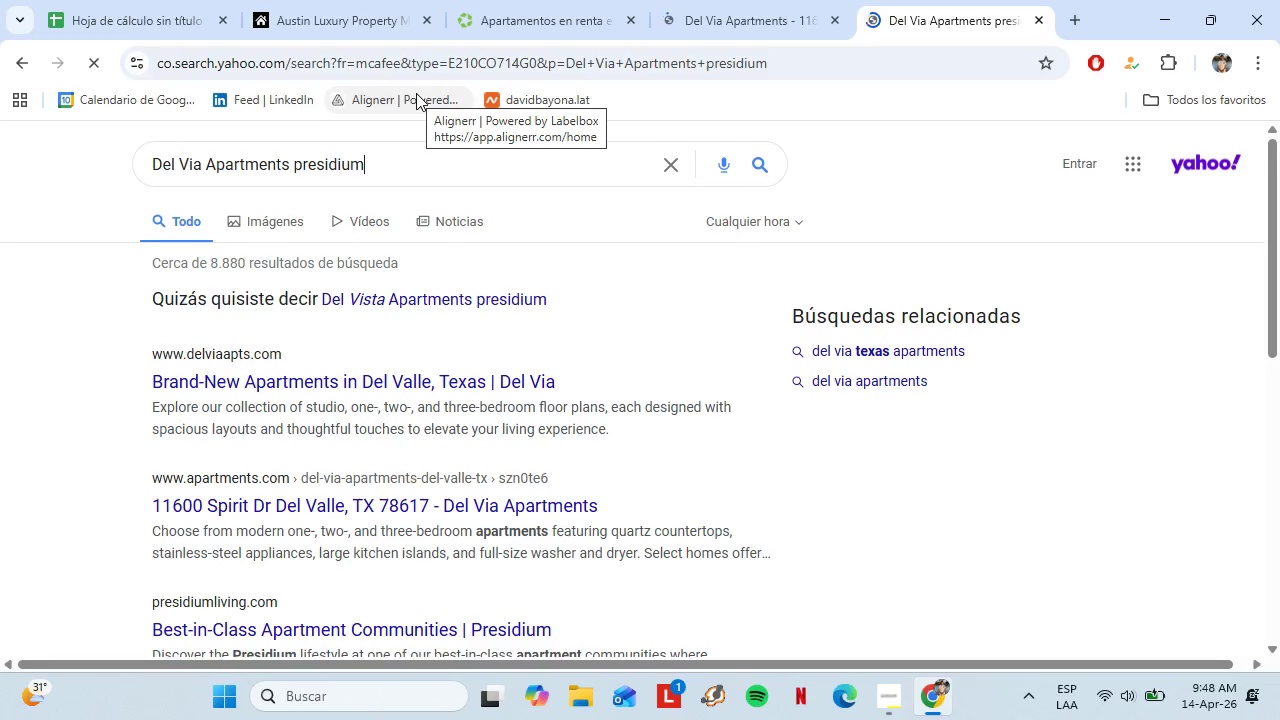 
left_click([223, 376])
 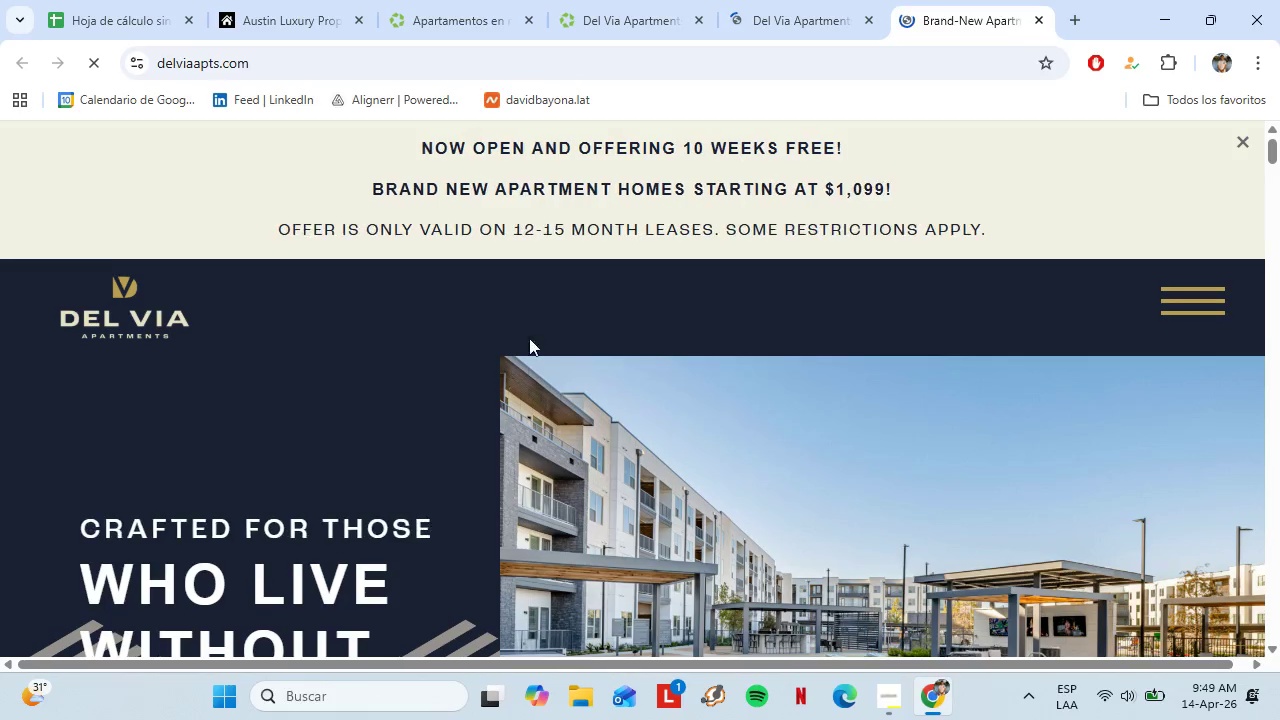 
scroll: coordinate [470, 382], scroll_direction: down, amount: 2.0
 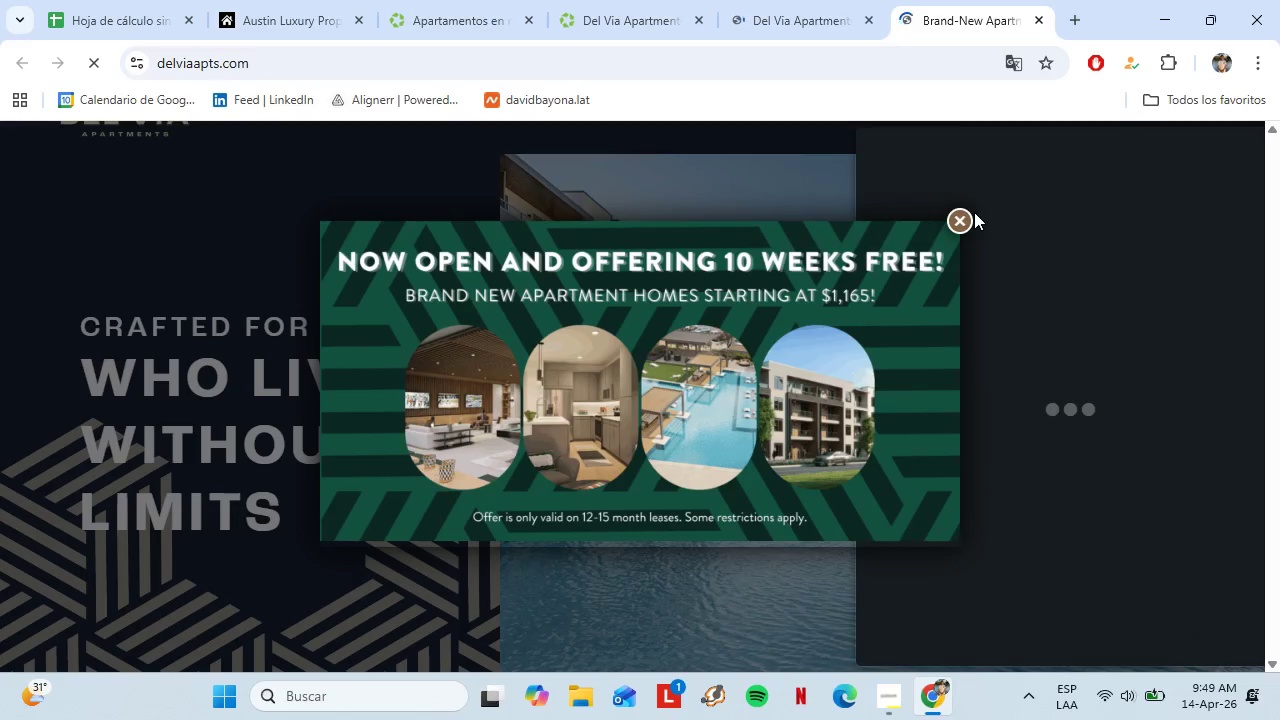 
double_click([962, 218])
 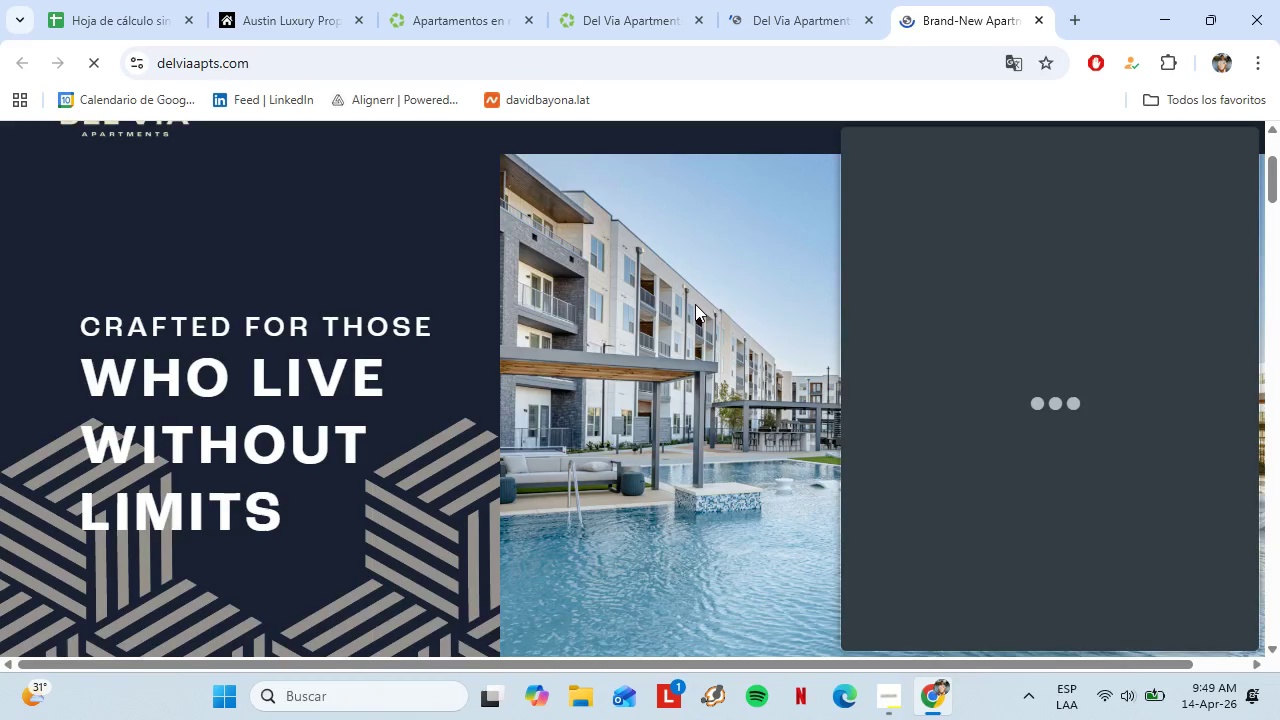 
scroll: coordinate [695, 304], scroll_direction: up, amount: 4.0
 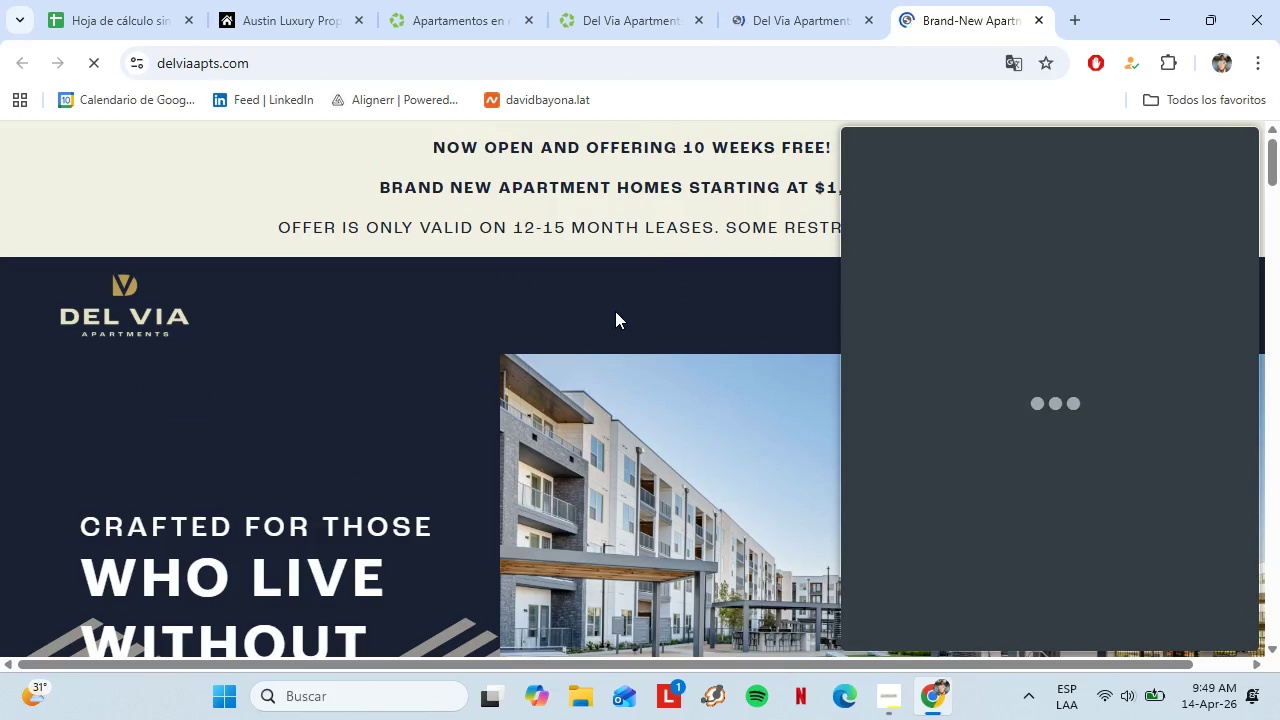 
left_click([615, 311])
 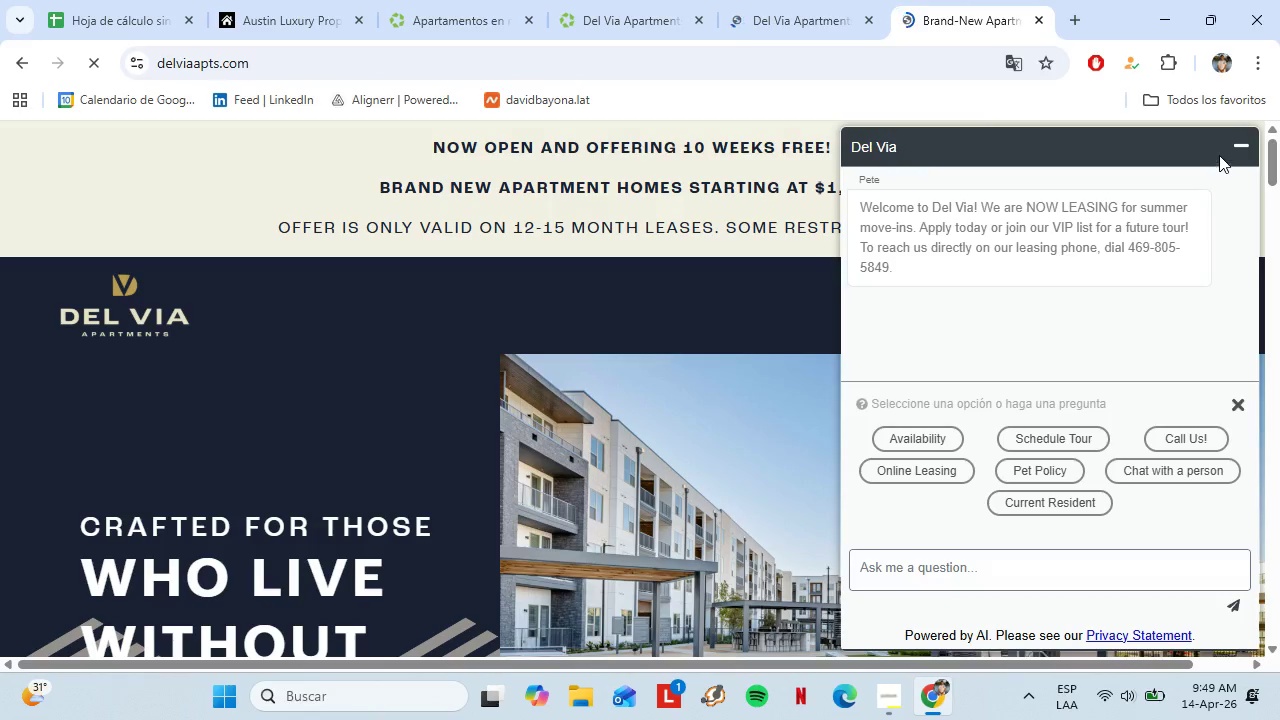 
left_click([1238, 144])
 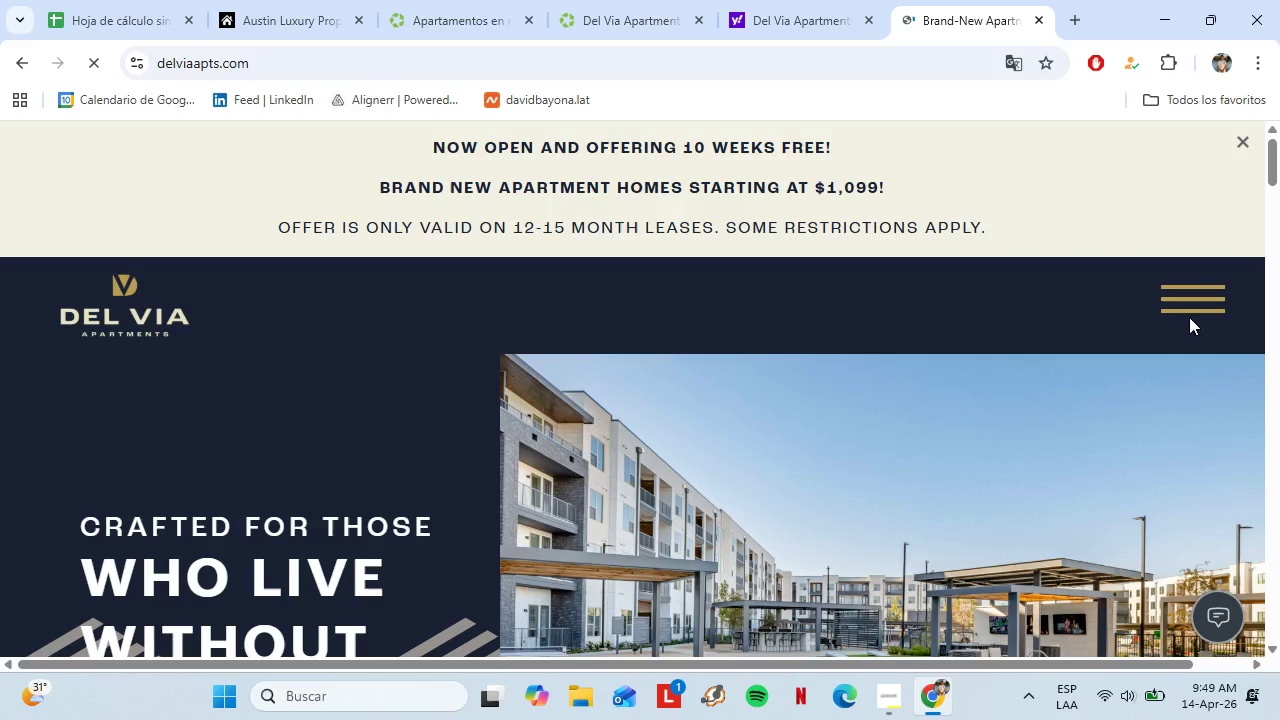 
left_click([1189, 316])
 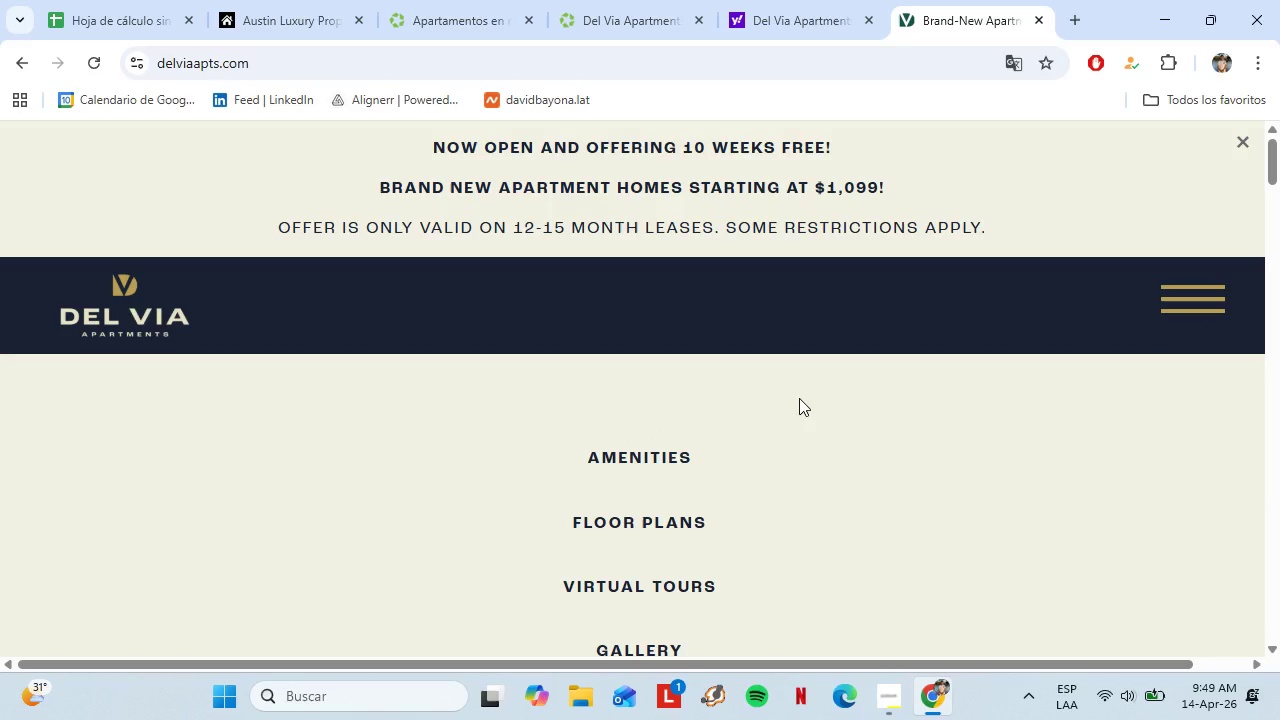 
scroll: coordinate [711, 402], scroll_direction: down, amount: 5.0
 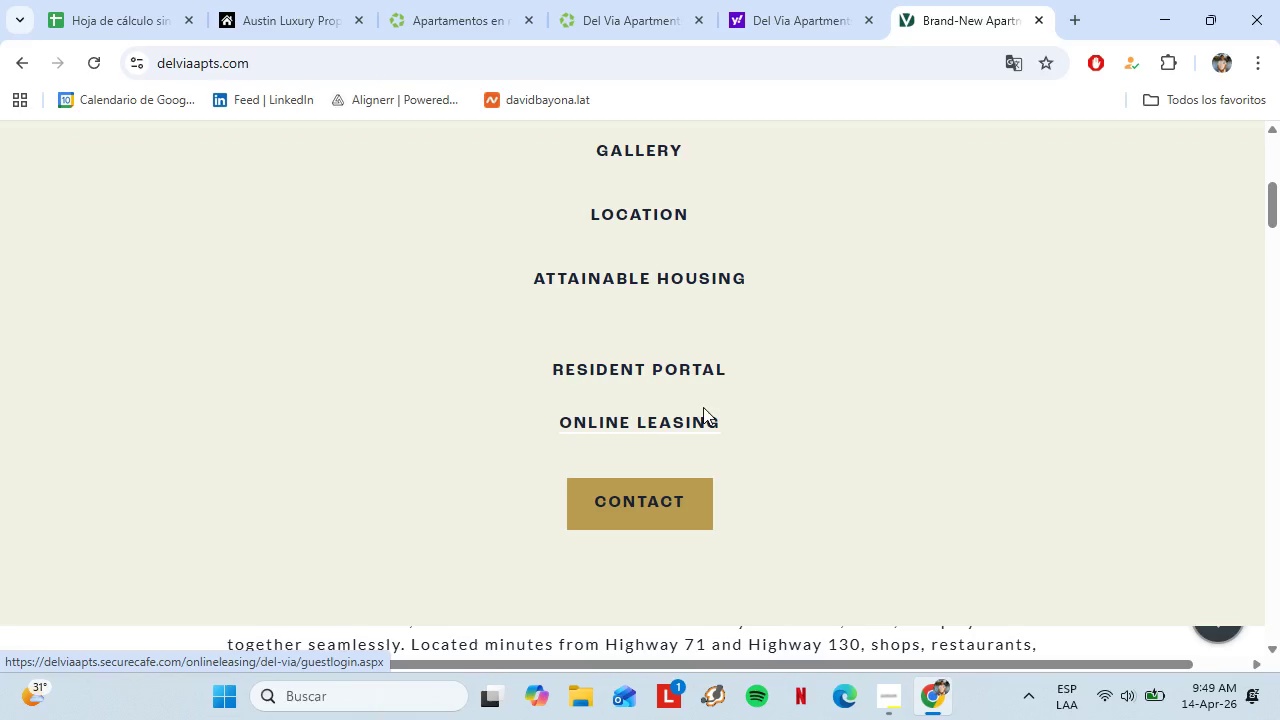 
scroll: coordinate [1166, 176], scroll_direction: up, amount: 5.0
 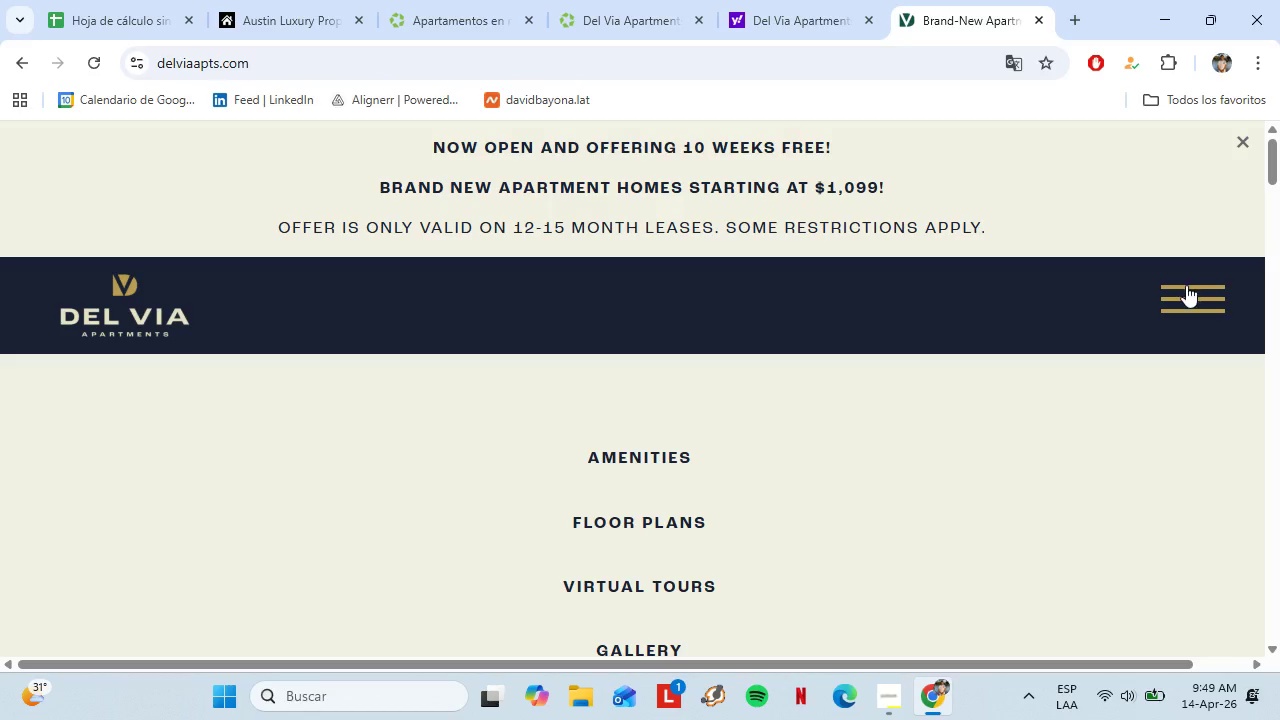 
left_click([1186, 285])
 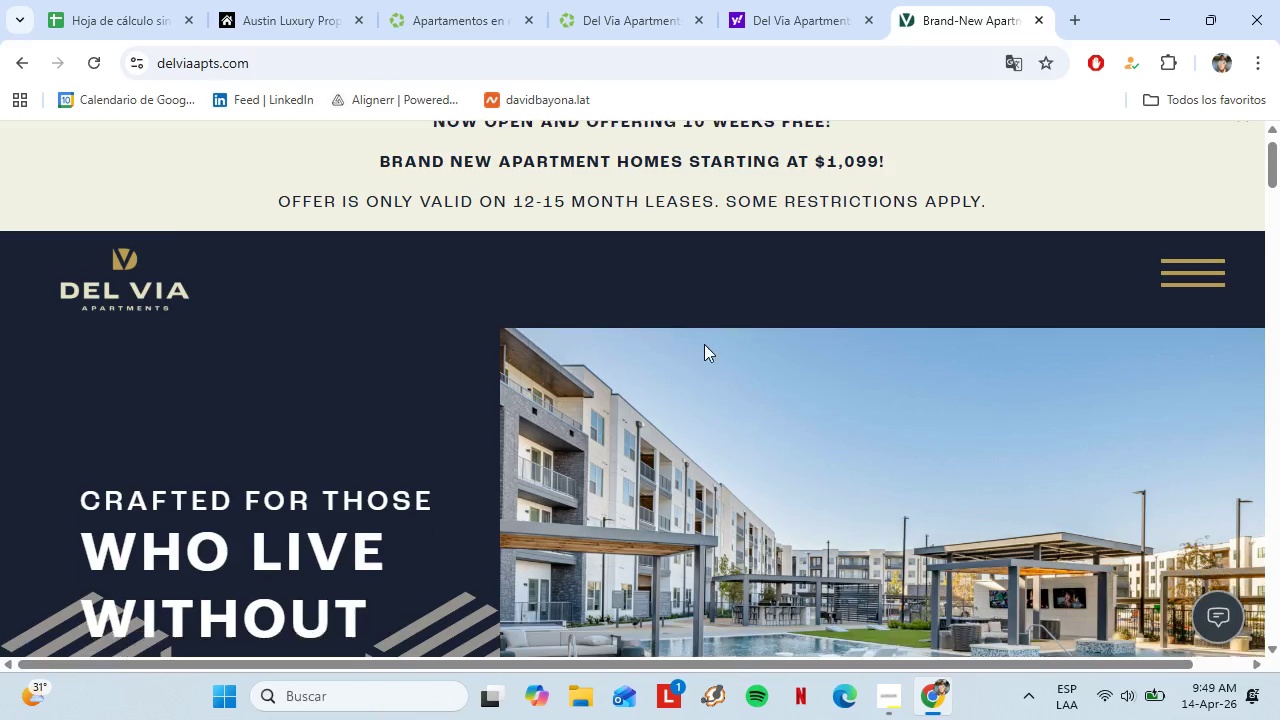 
scroll: coordinate [517, 343], scroll_direction: down, amount: 24.0
 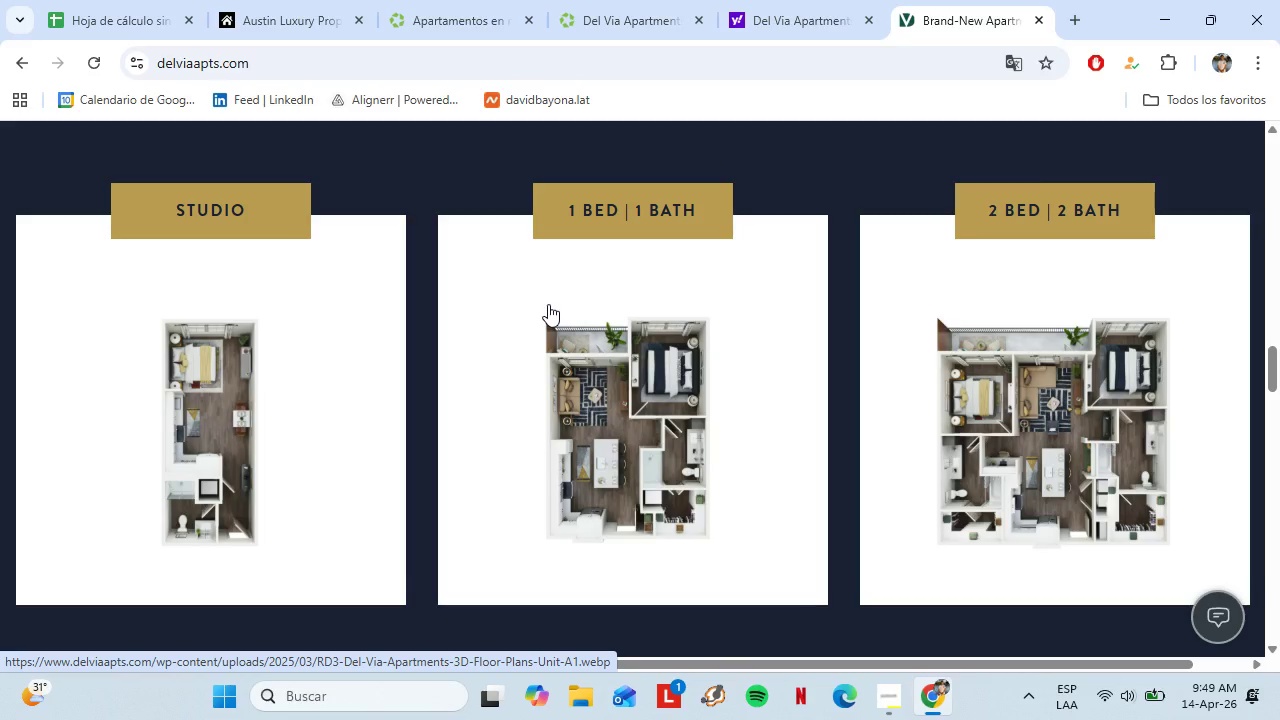 
wait(7.18)
 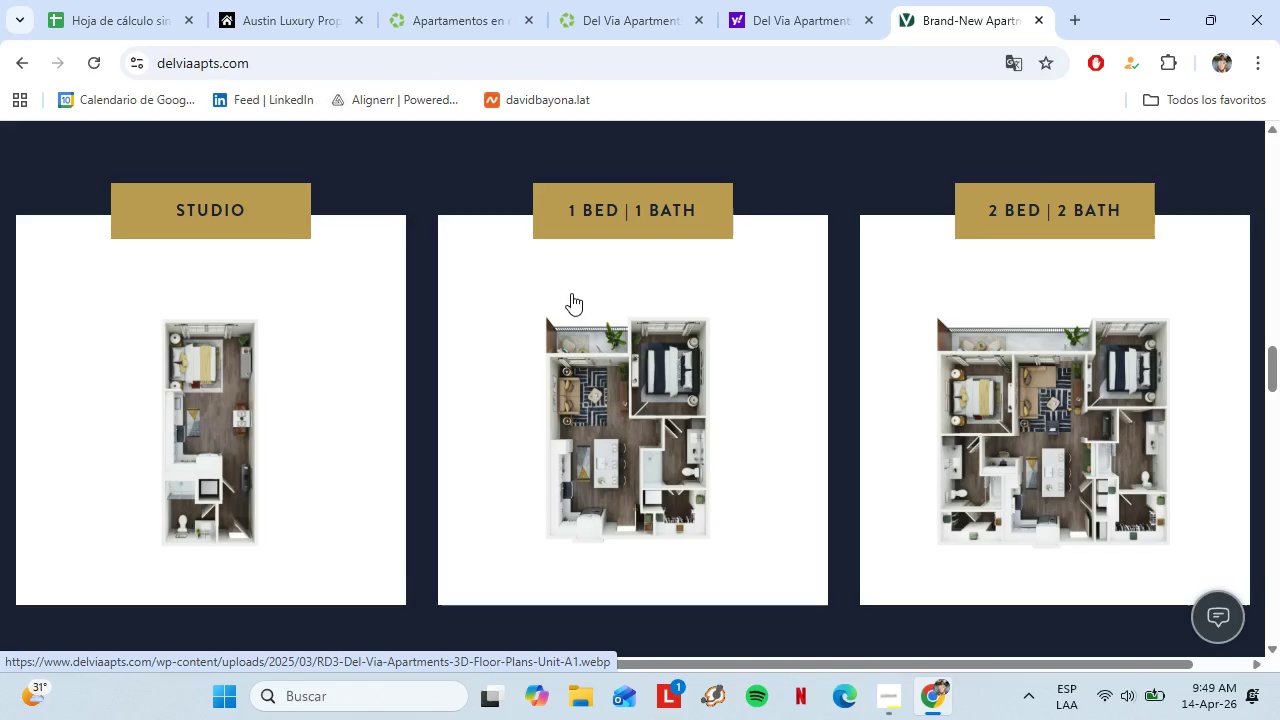 
scroll: coordinate [453, 379], scroll_direction: down, amount: 10.0
 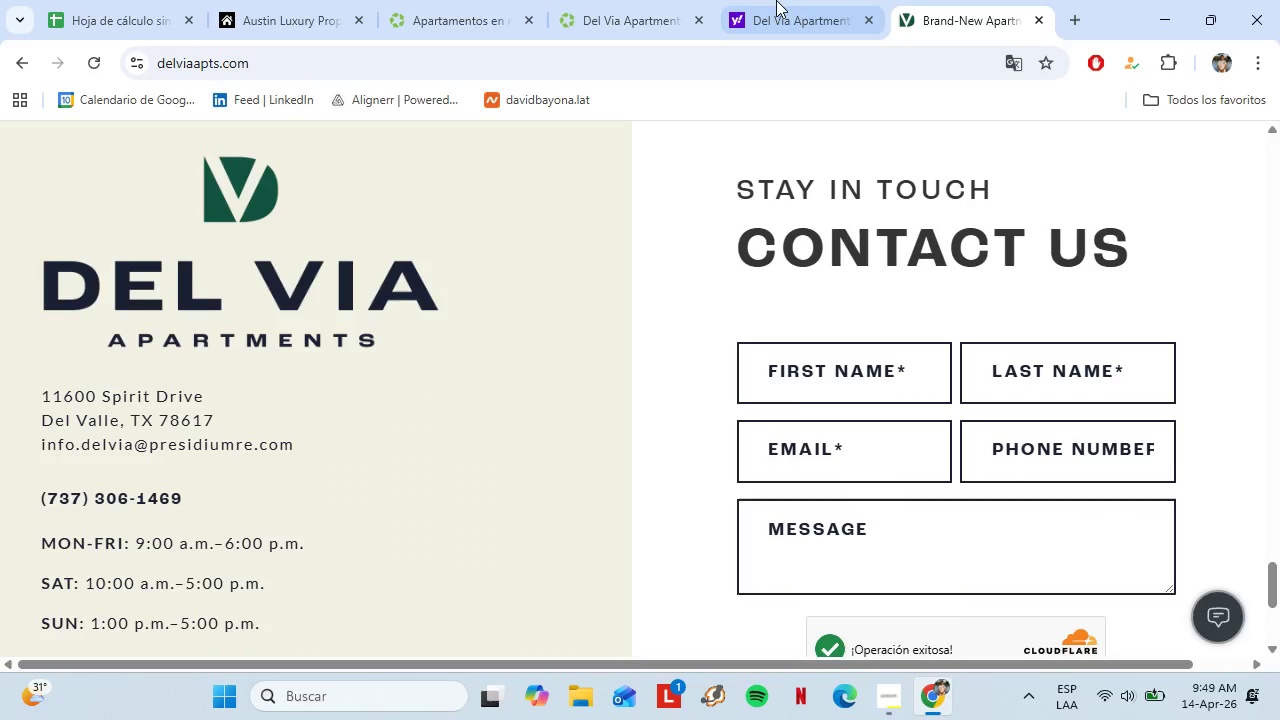 
left_click([776, 0])
 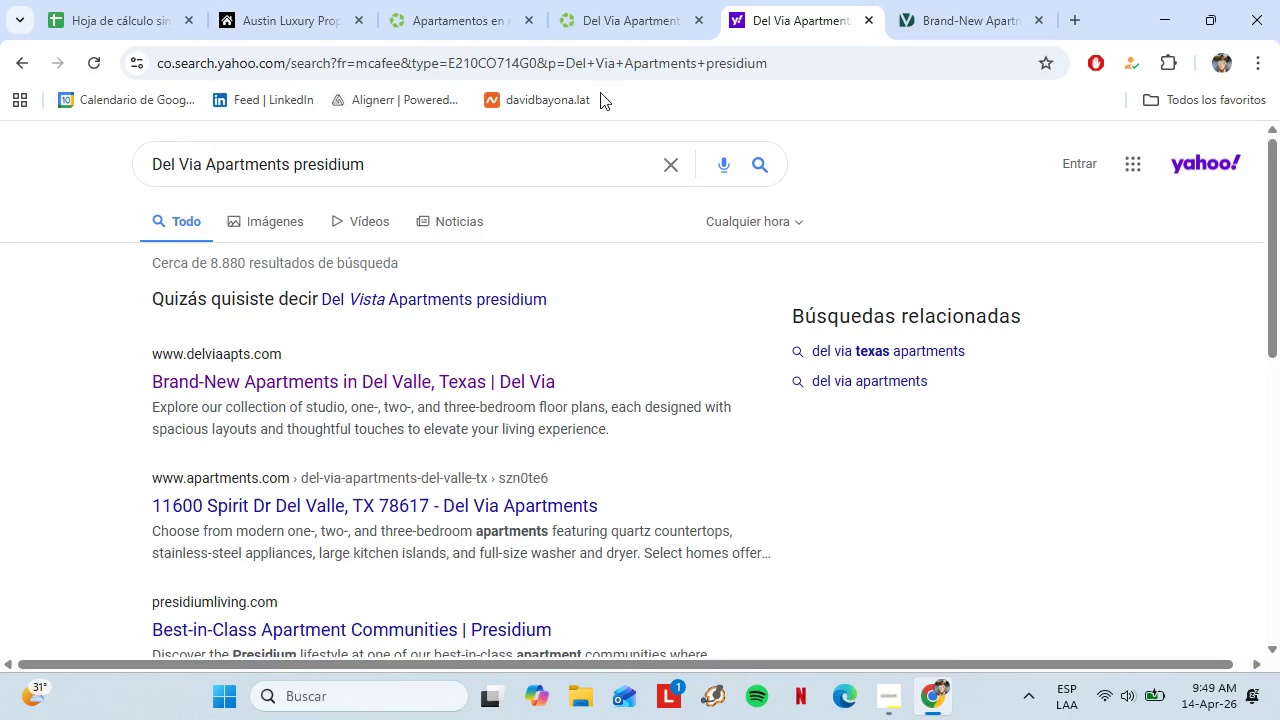 
left_click([584, 22])
 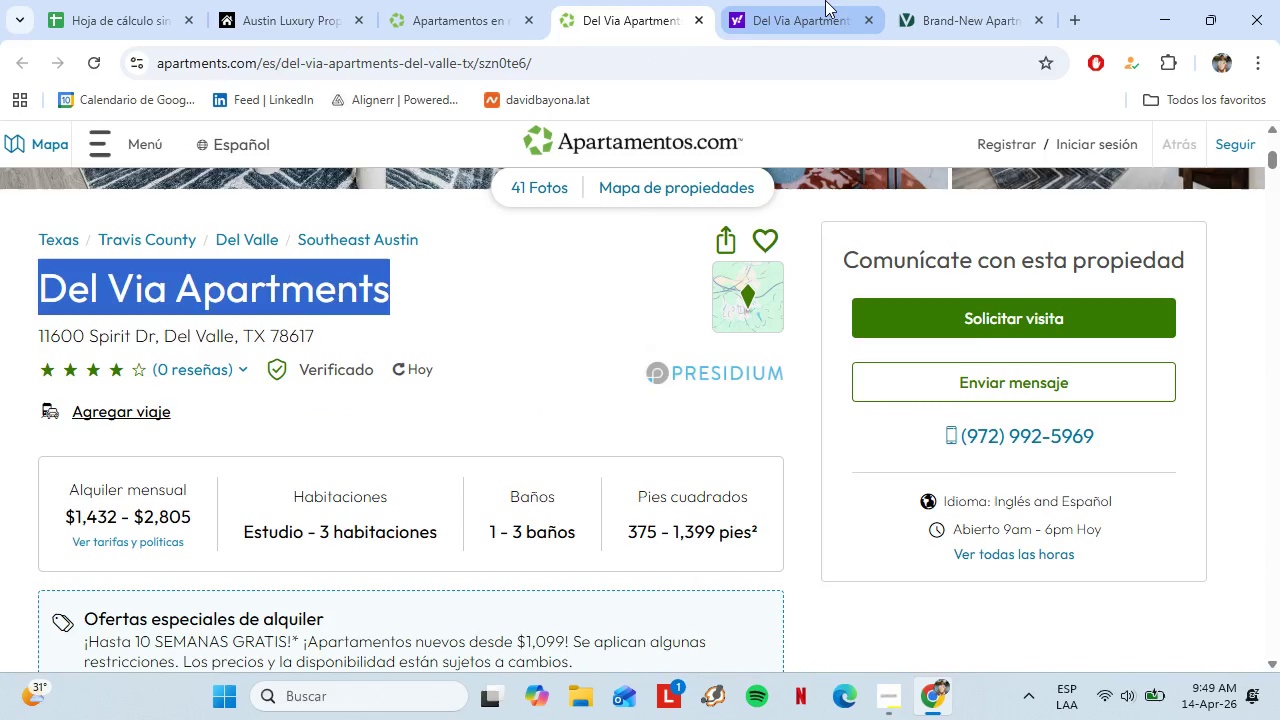 
left_click([825, 0])
 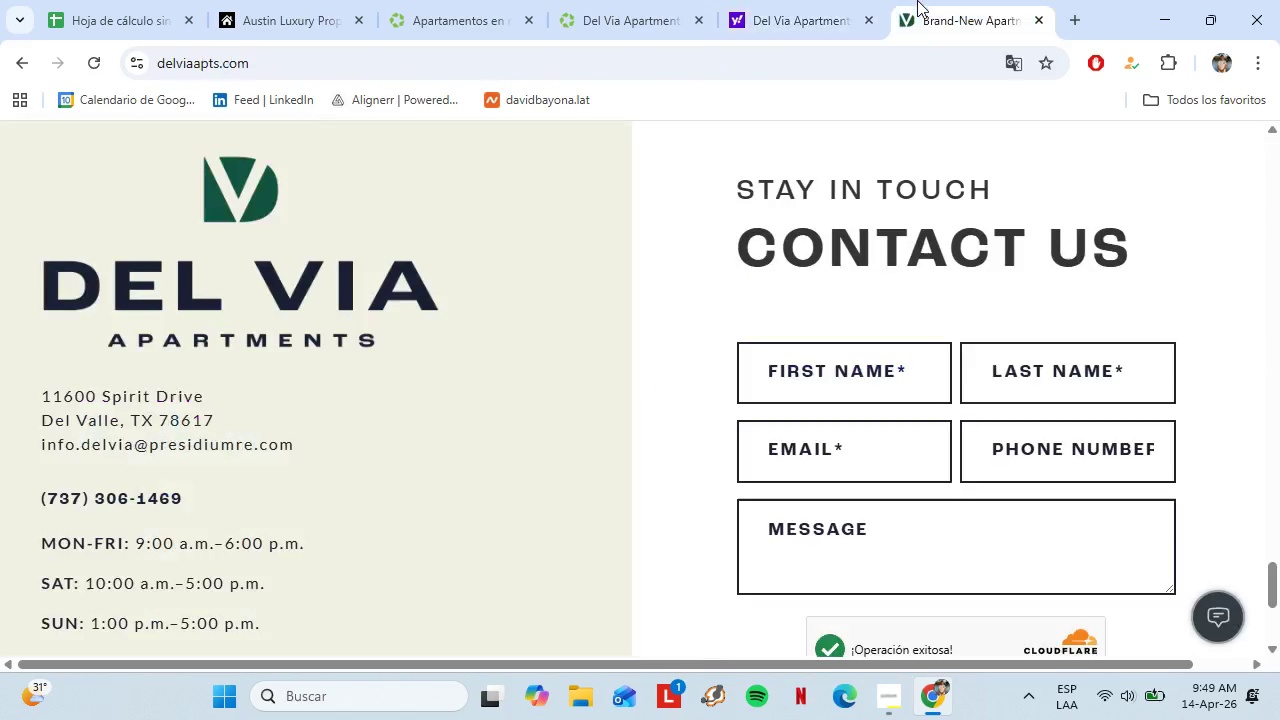 
left_click([917, 0])
 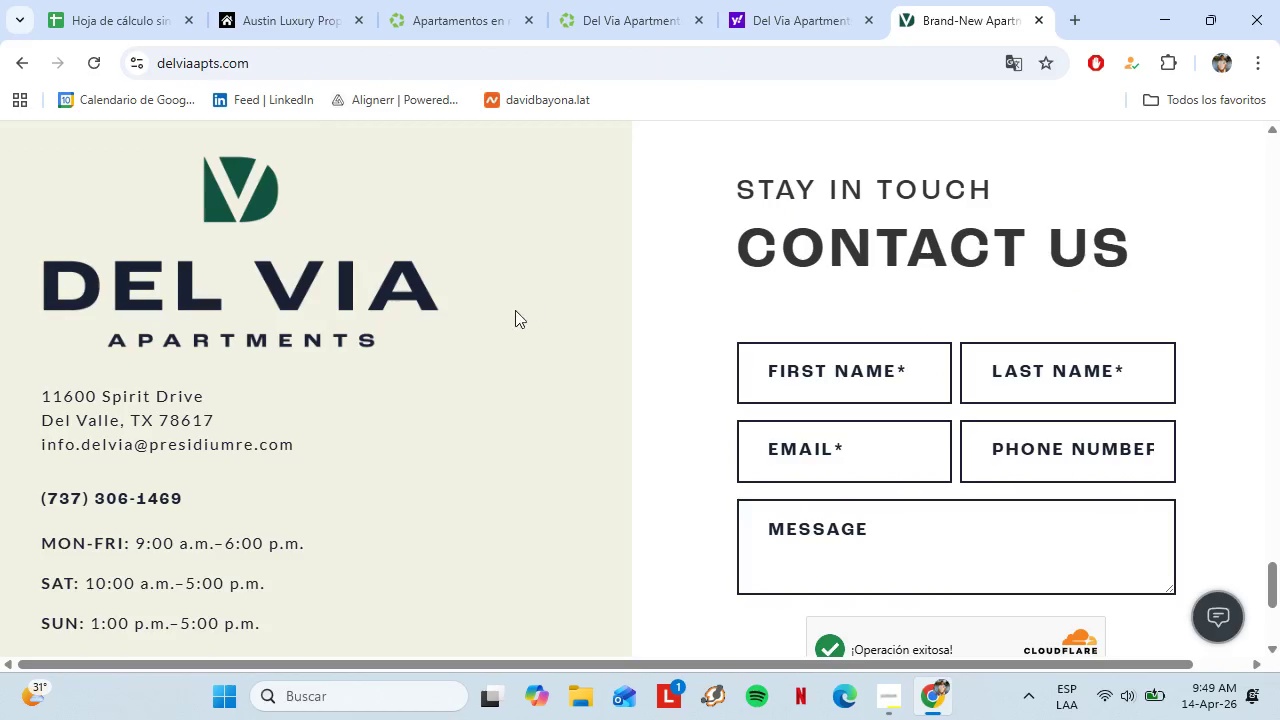 
scroll: coordinate [508, 322], scroll_direction: down, amount: 2.0
 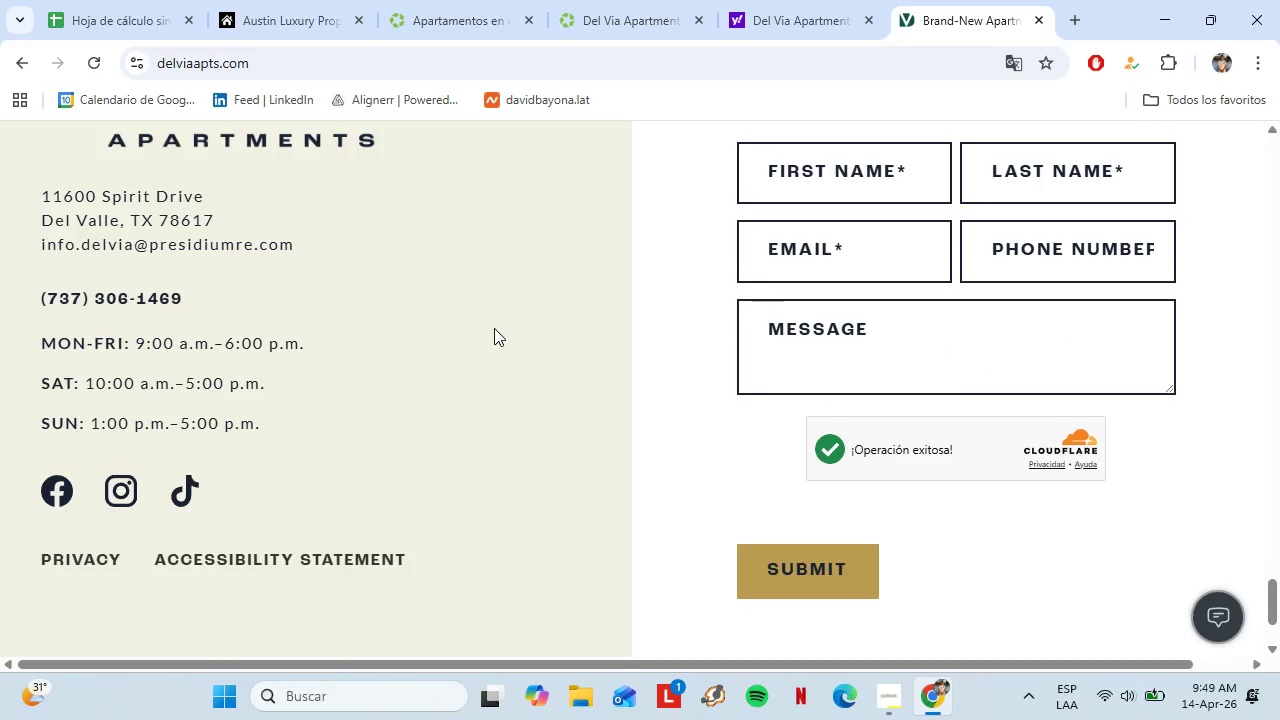 
scroll: coordinate [494, 328], scroll_direction: up, amount: 1.0
 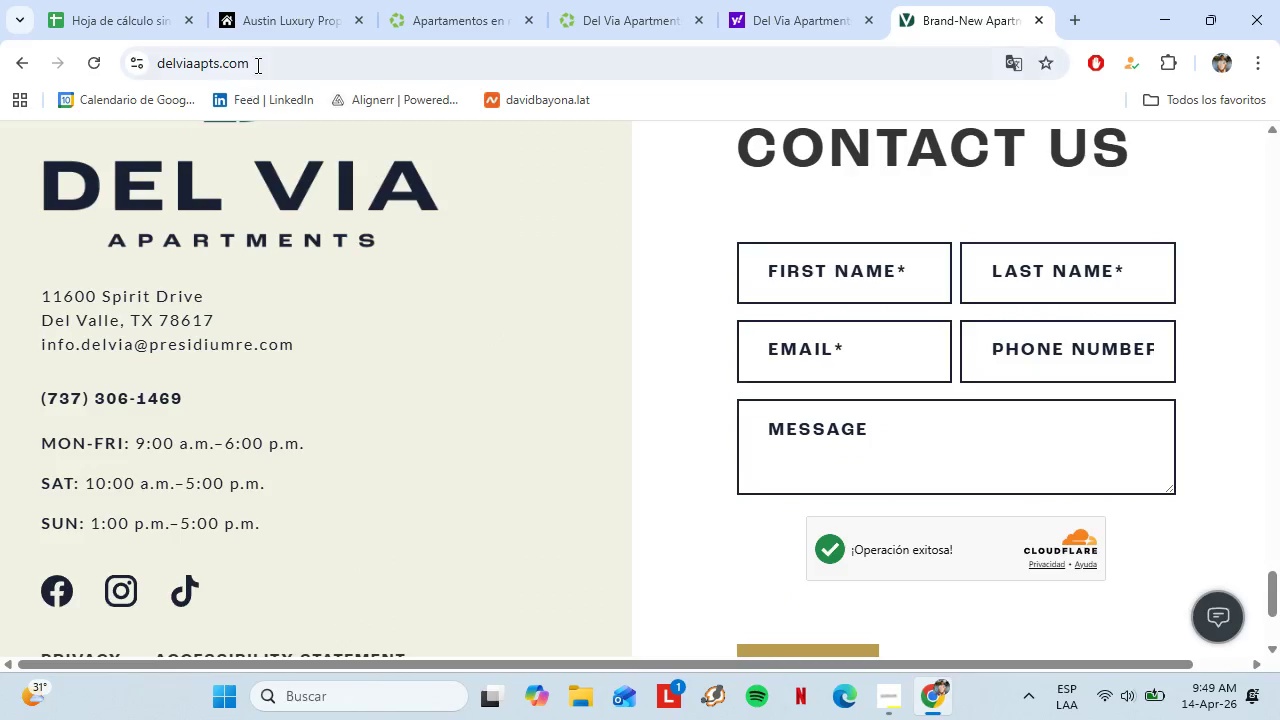 
left_click_drag(start_coordinate=[250, 62], to_coordinate=[147, 64])
 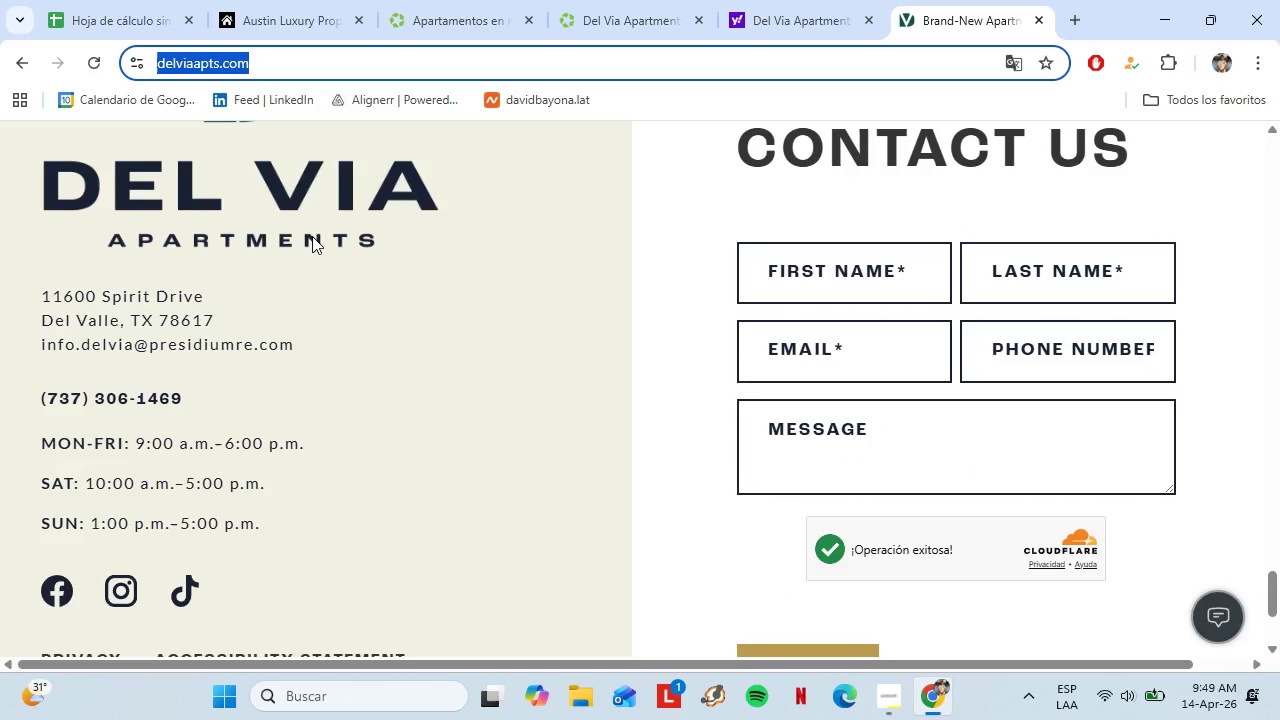 
key(Control+C)
 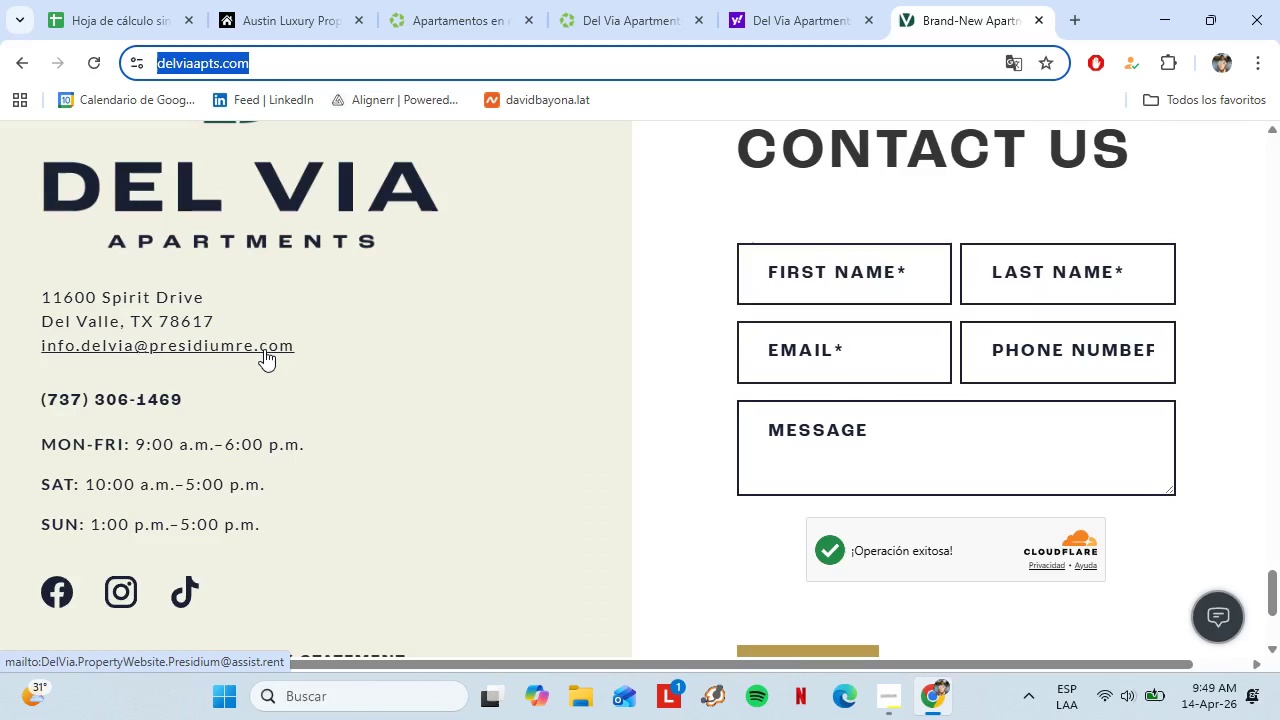 
scroll: coordinate [320, 393], scroll_direction: up, amount: 17.0
 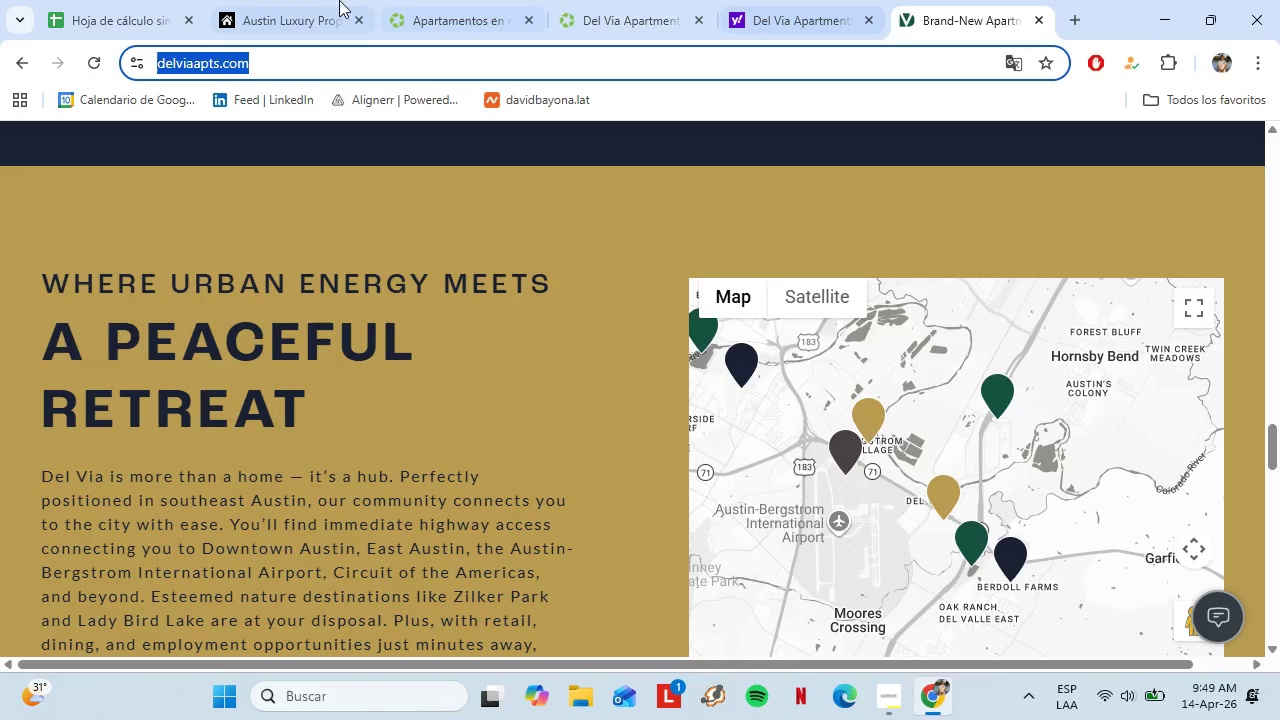 
left_click([130, 0])
 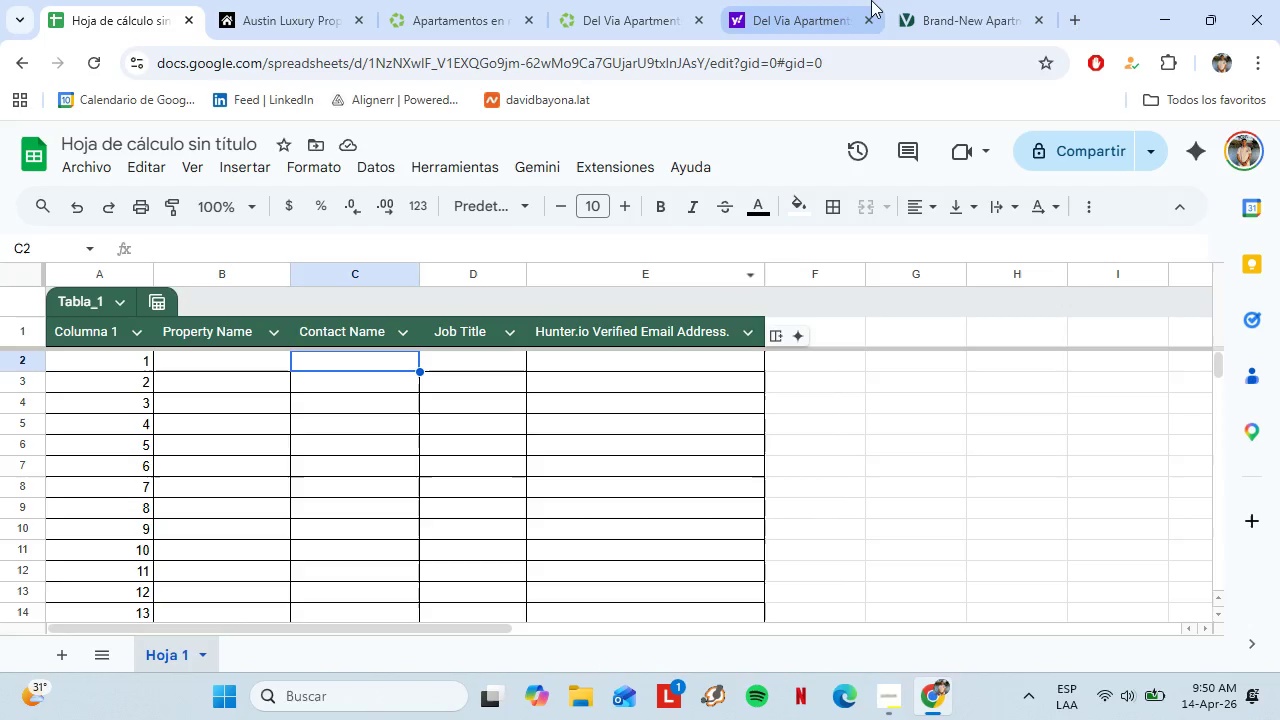 
left_click([897, 0])
 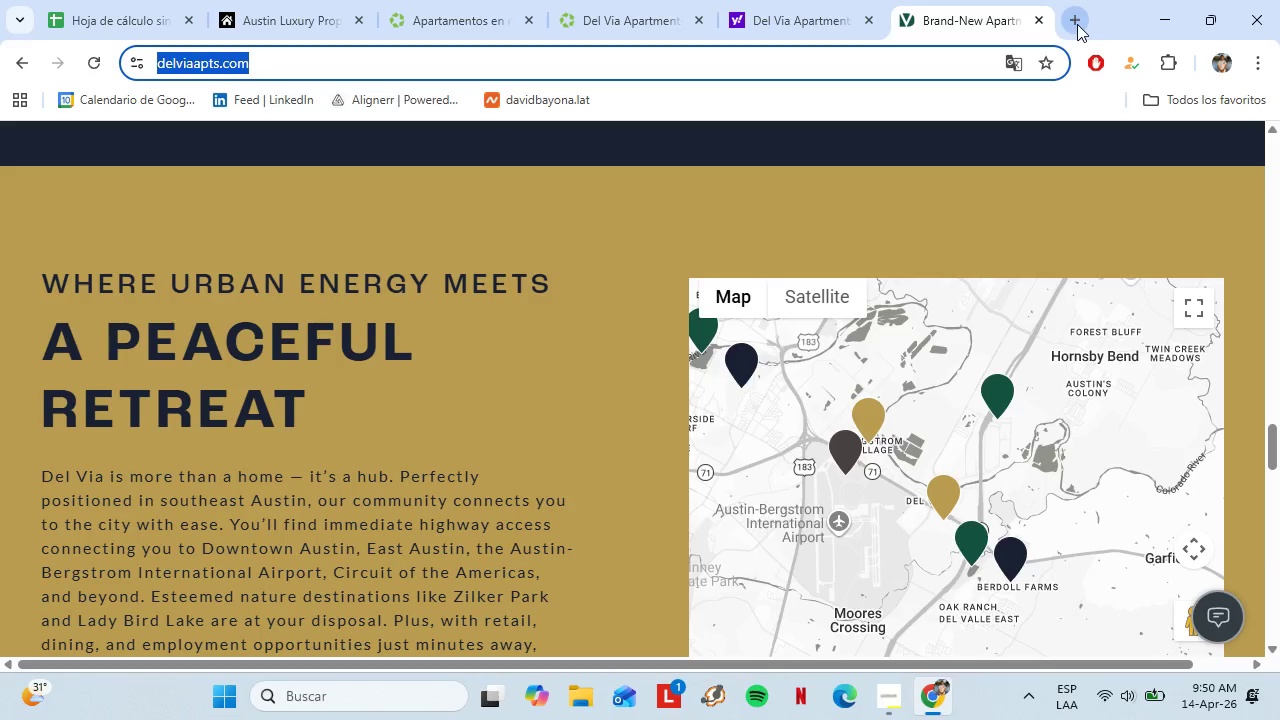 
left_click([1077, 24])
 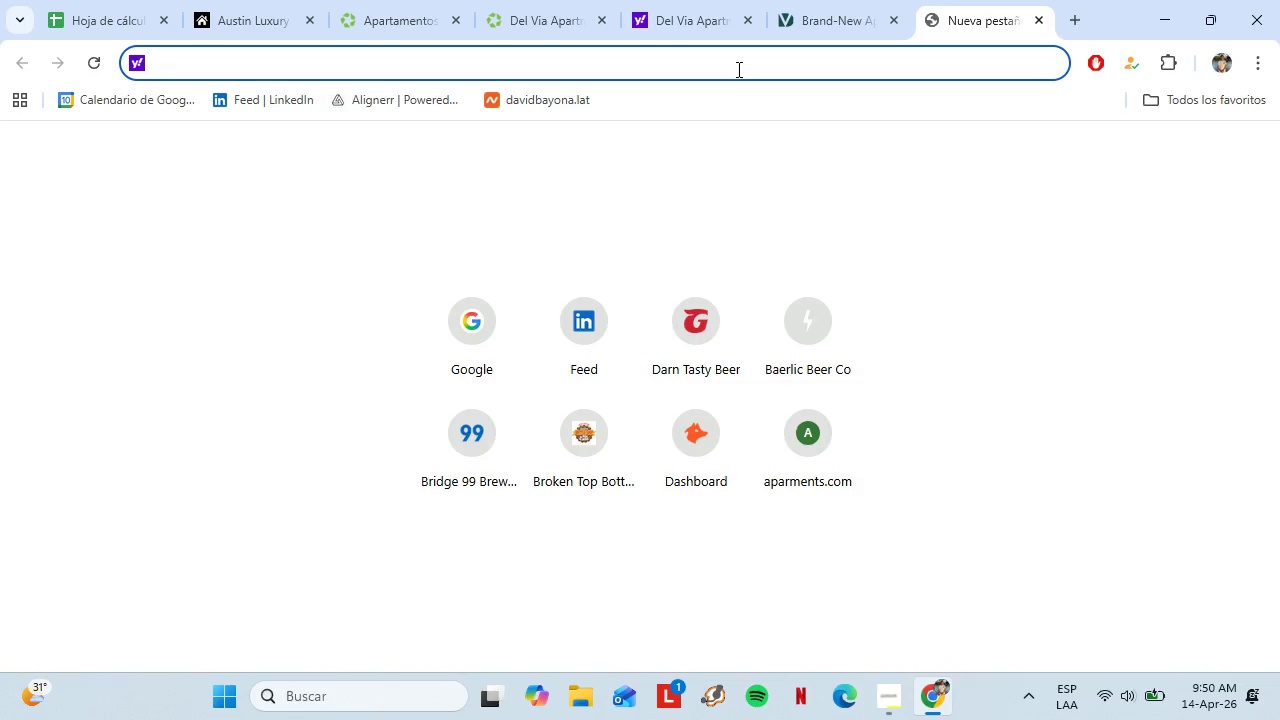 
left_click([821, 0])
 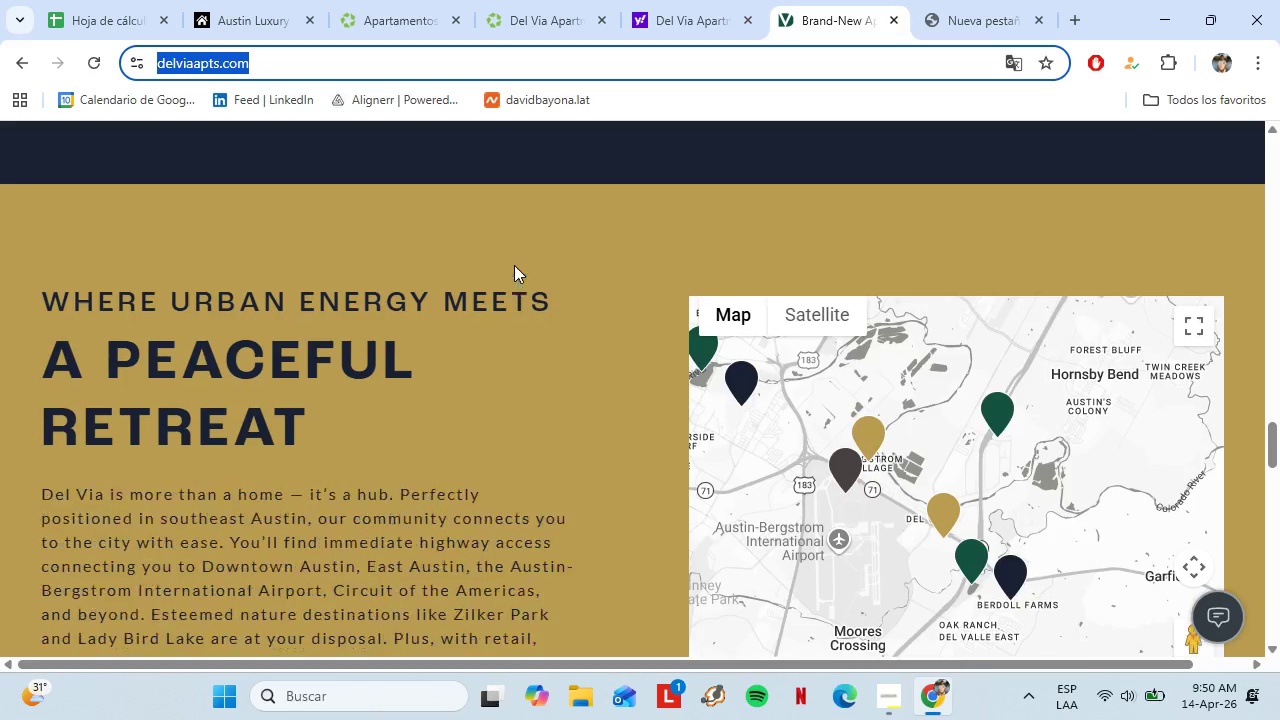 
scroll: coordinate [514, 265], scroll_direction: up, amount: 8.0
 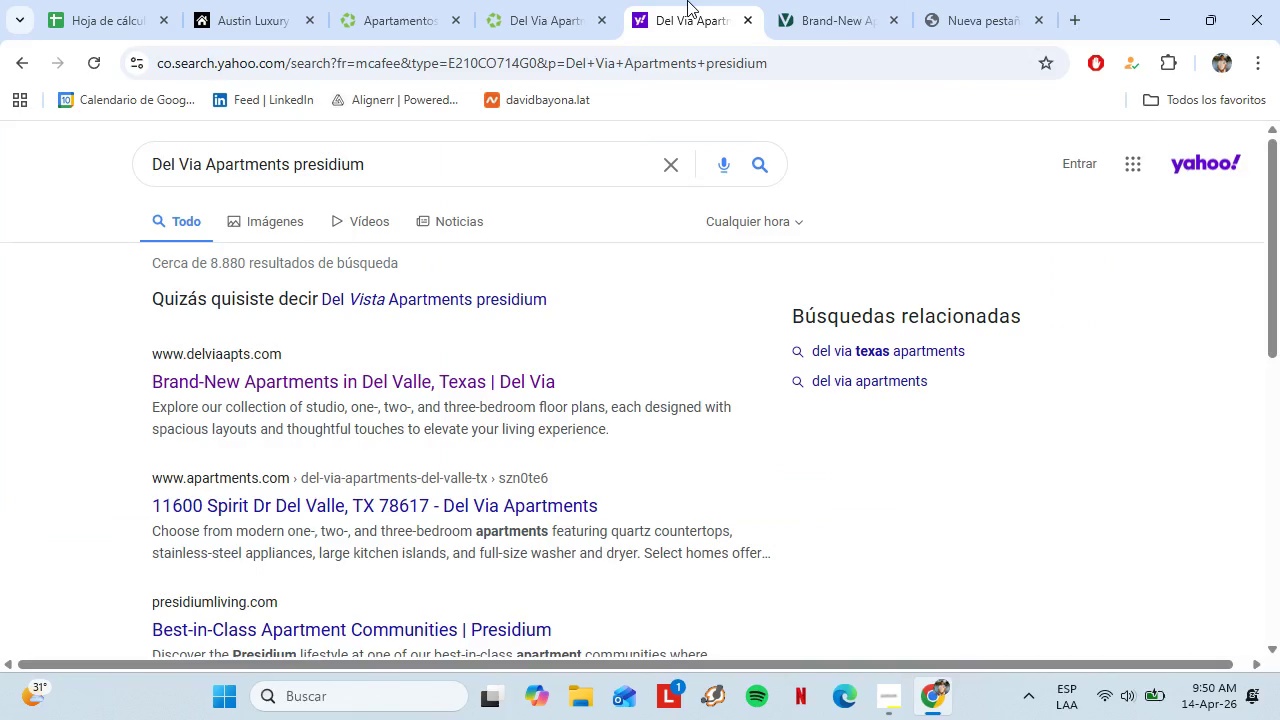 
left_click([687, 0])
 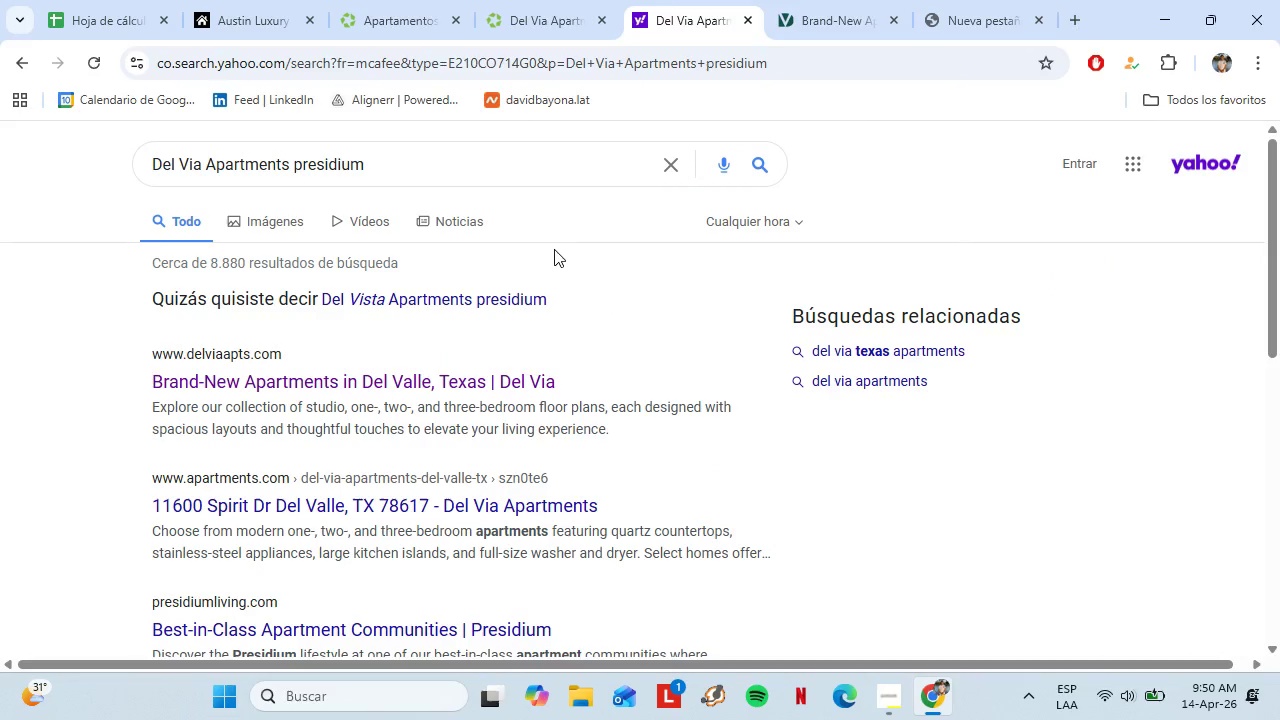 
scroll: coordinate [547, 261], scroll_direction: up, amount: 3.0
 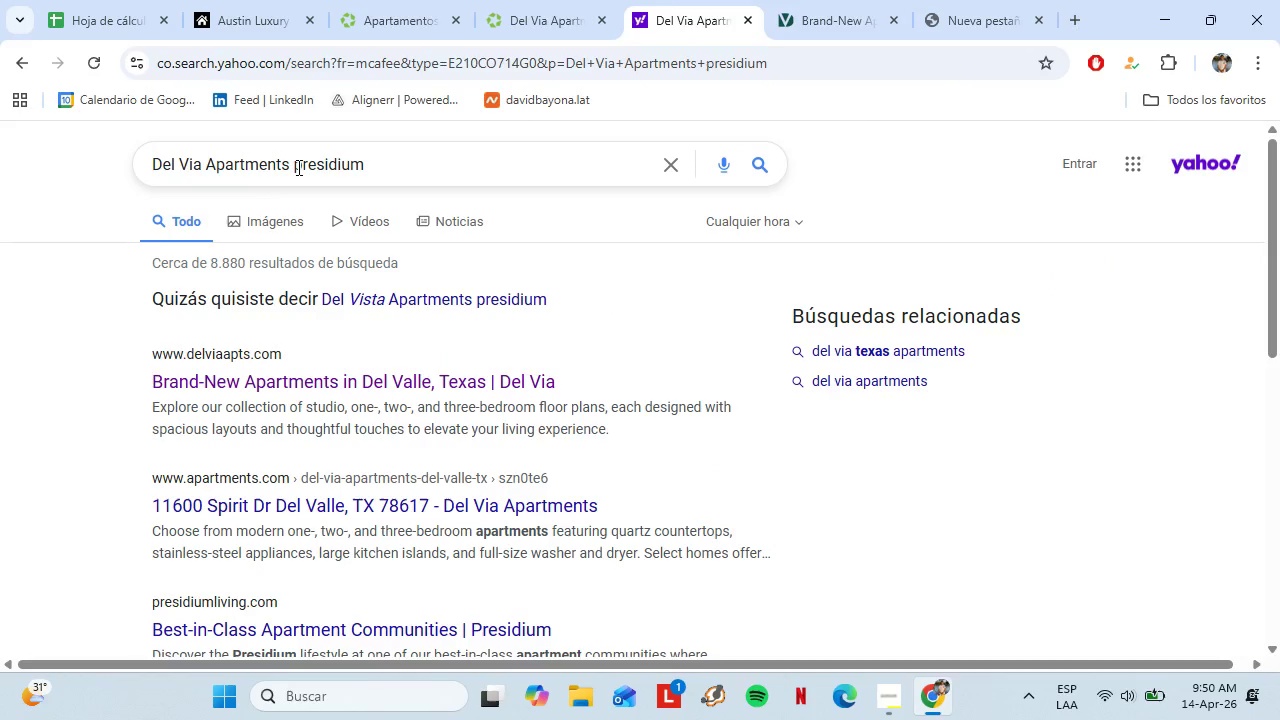 
left_click_drag(start_coordinate=[294, 166], to_coordinate=[127, 153])
 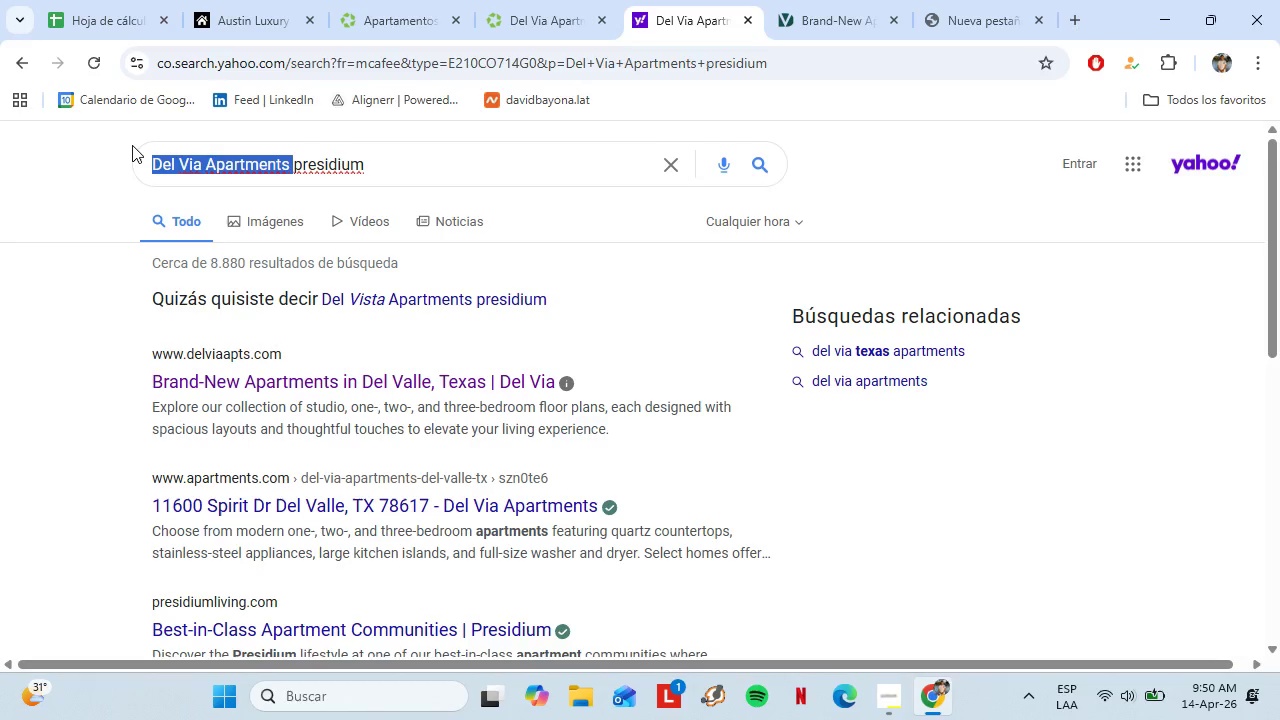 
key(Control+C)
 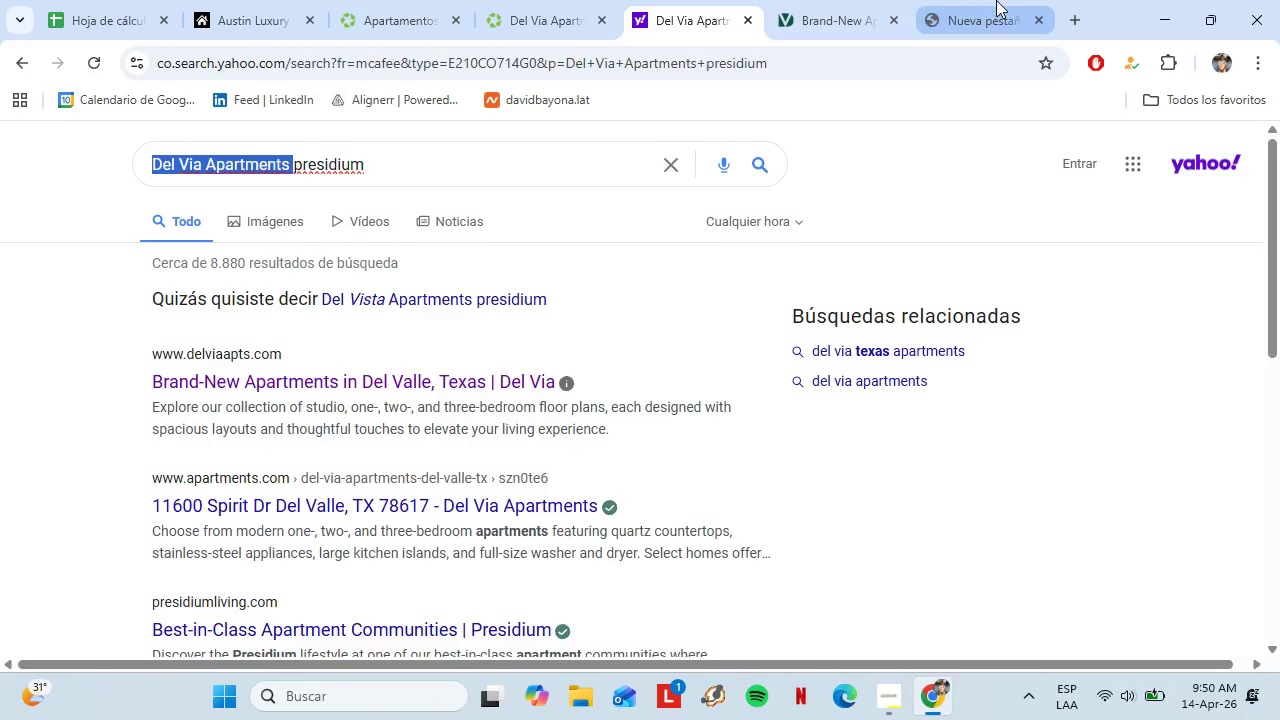 
left_click([996, 0])
 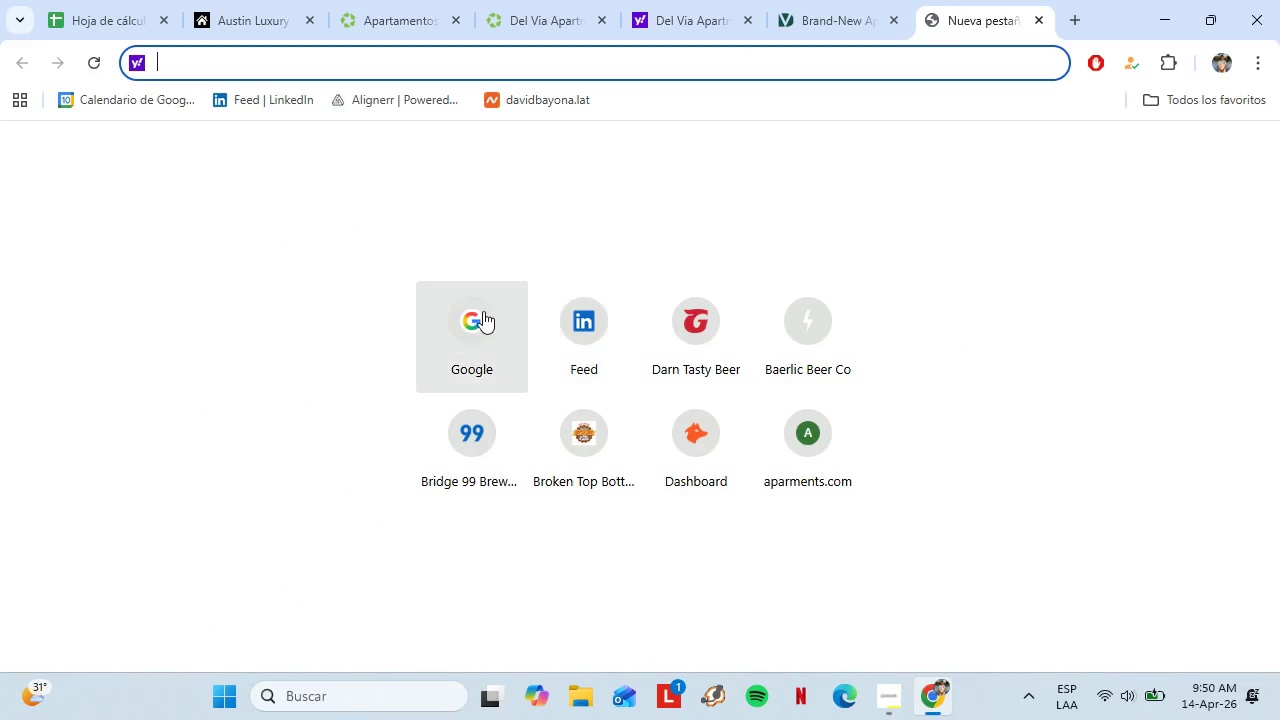 
left_click([482, 311])
 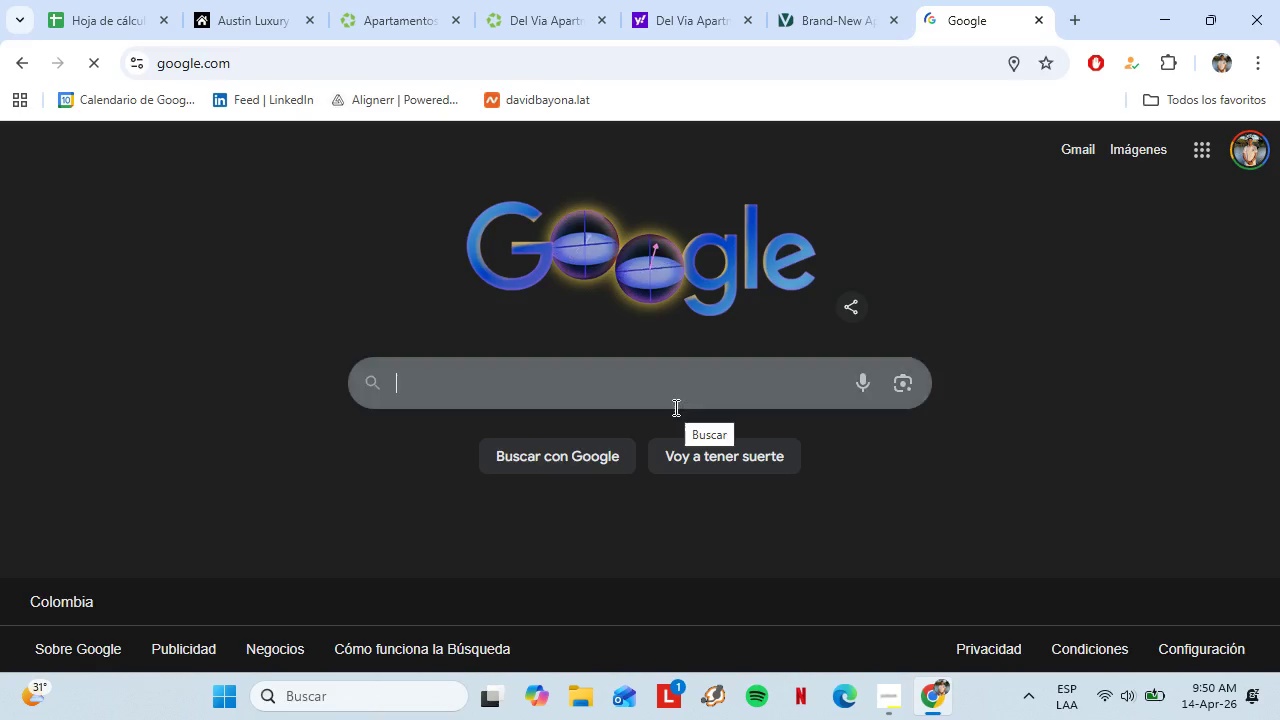 
key(Shift+8)
 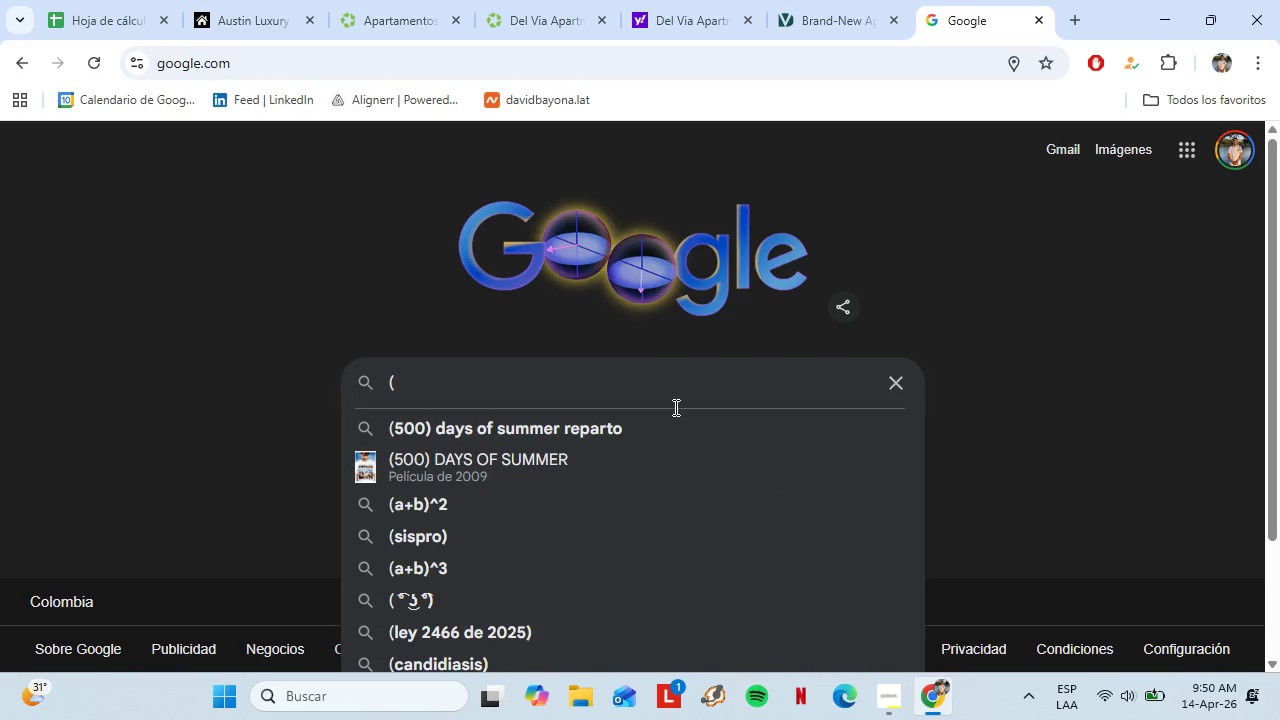 
key(Control+V)
 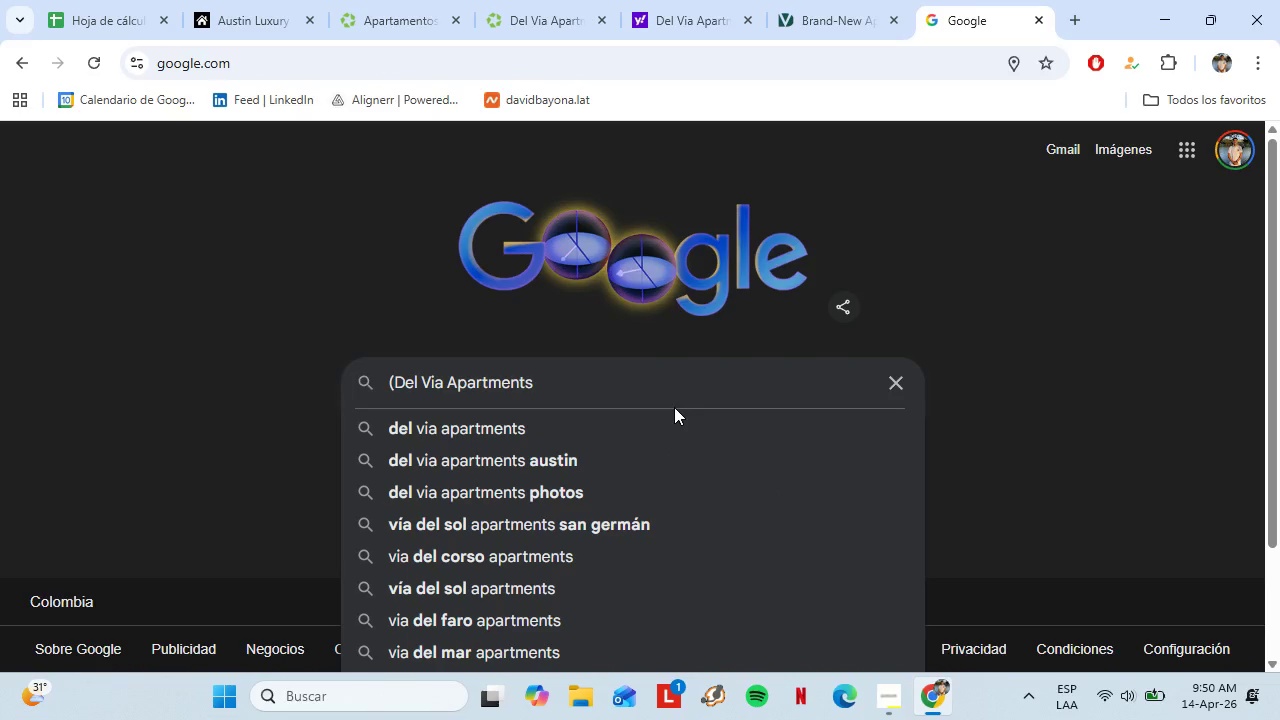 
key(Backspace)
type(( AND *)
 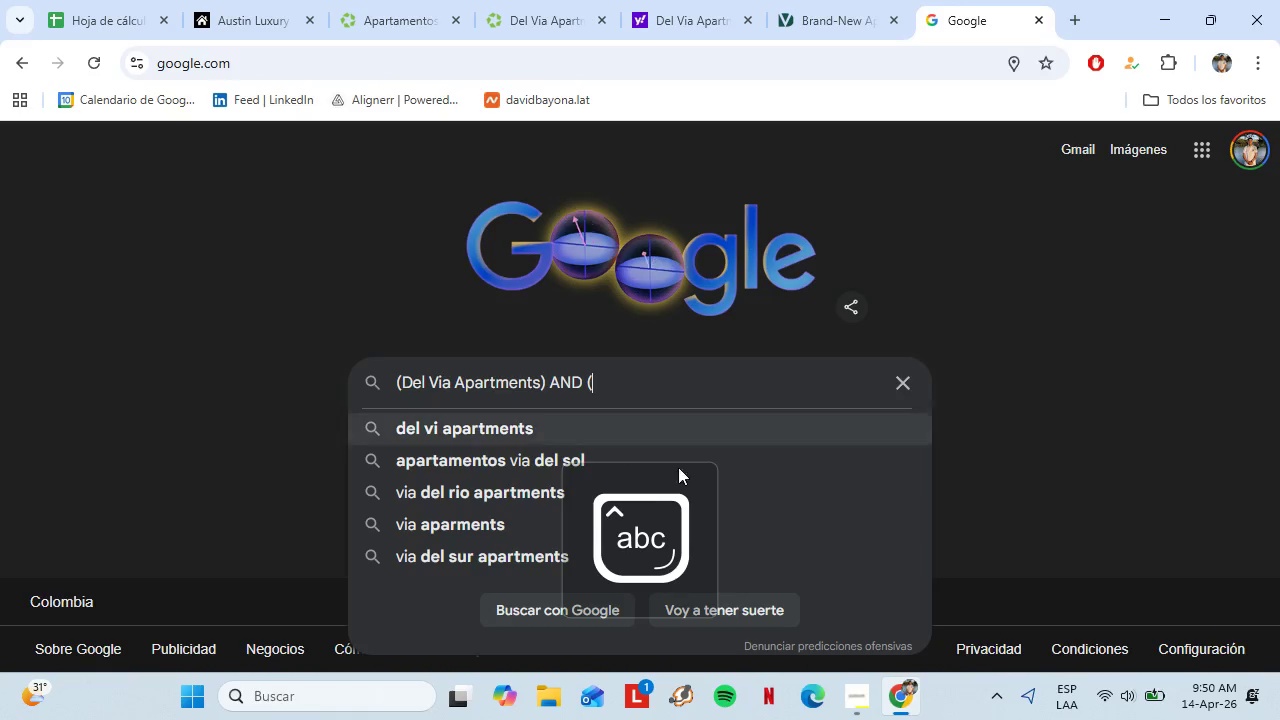 